 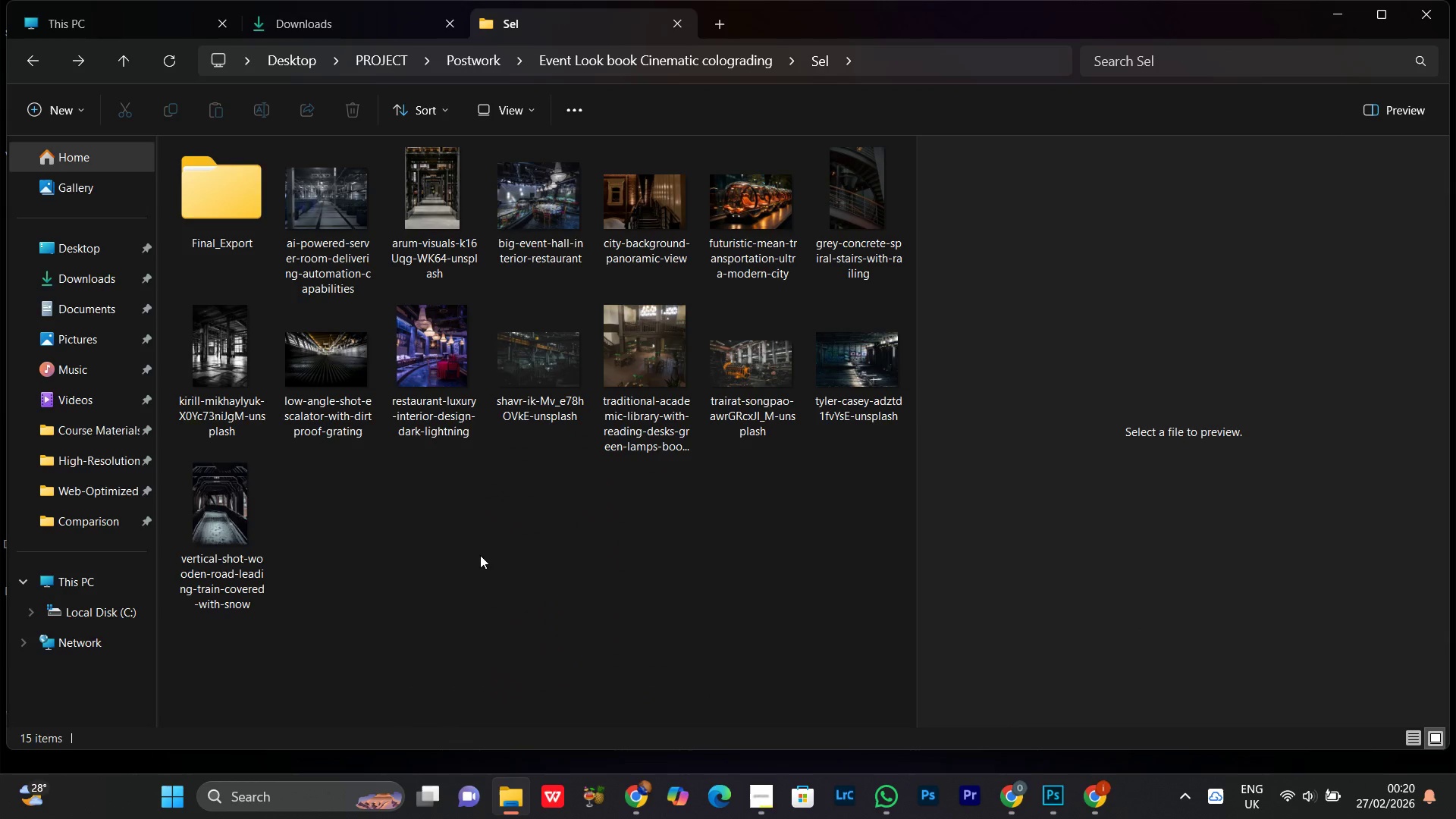 
right_click([480, 555])
 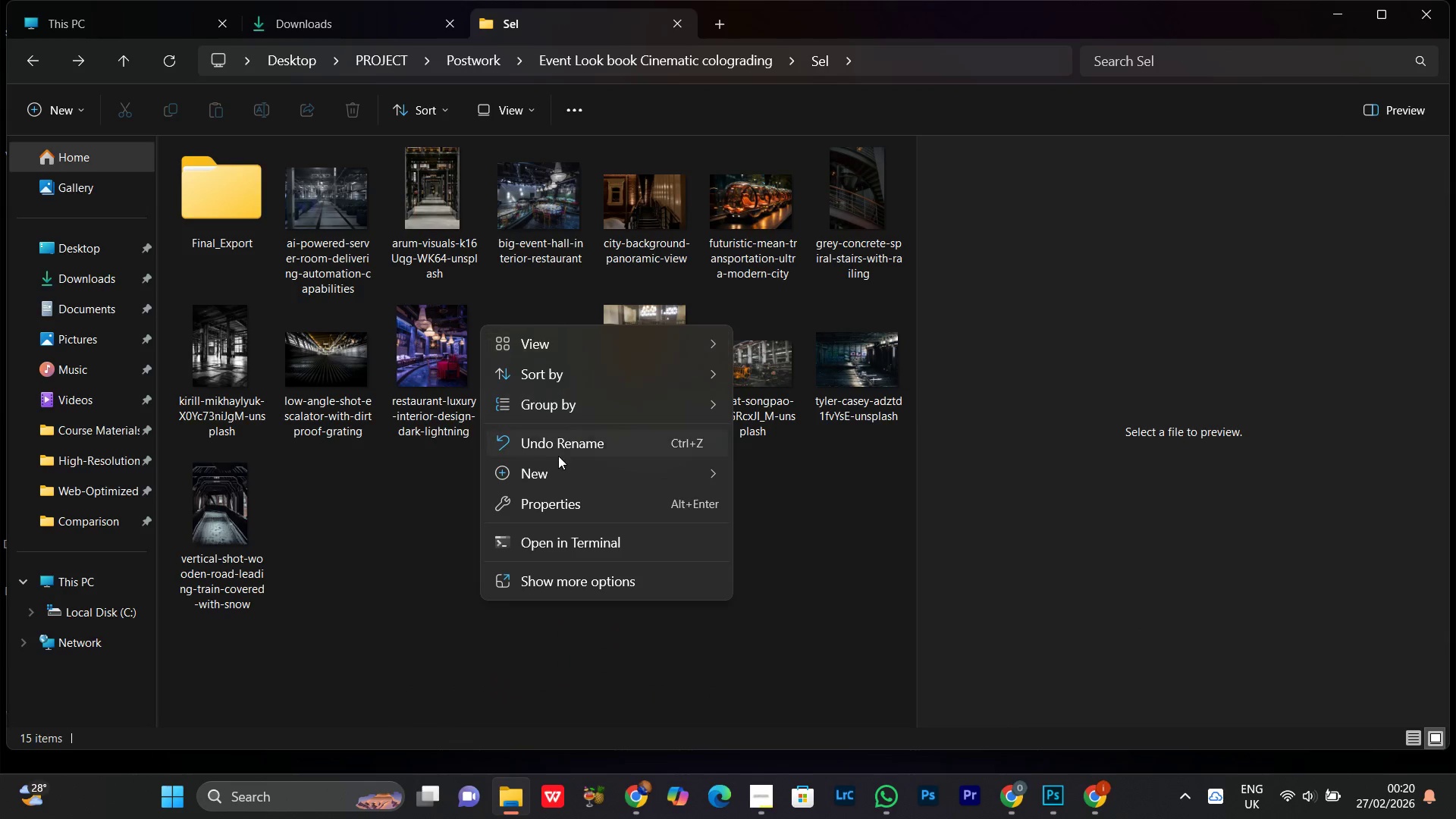 
left_click([544, 482])
 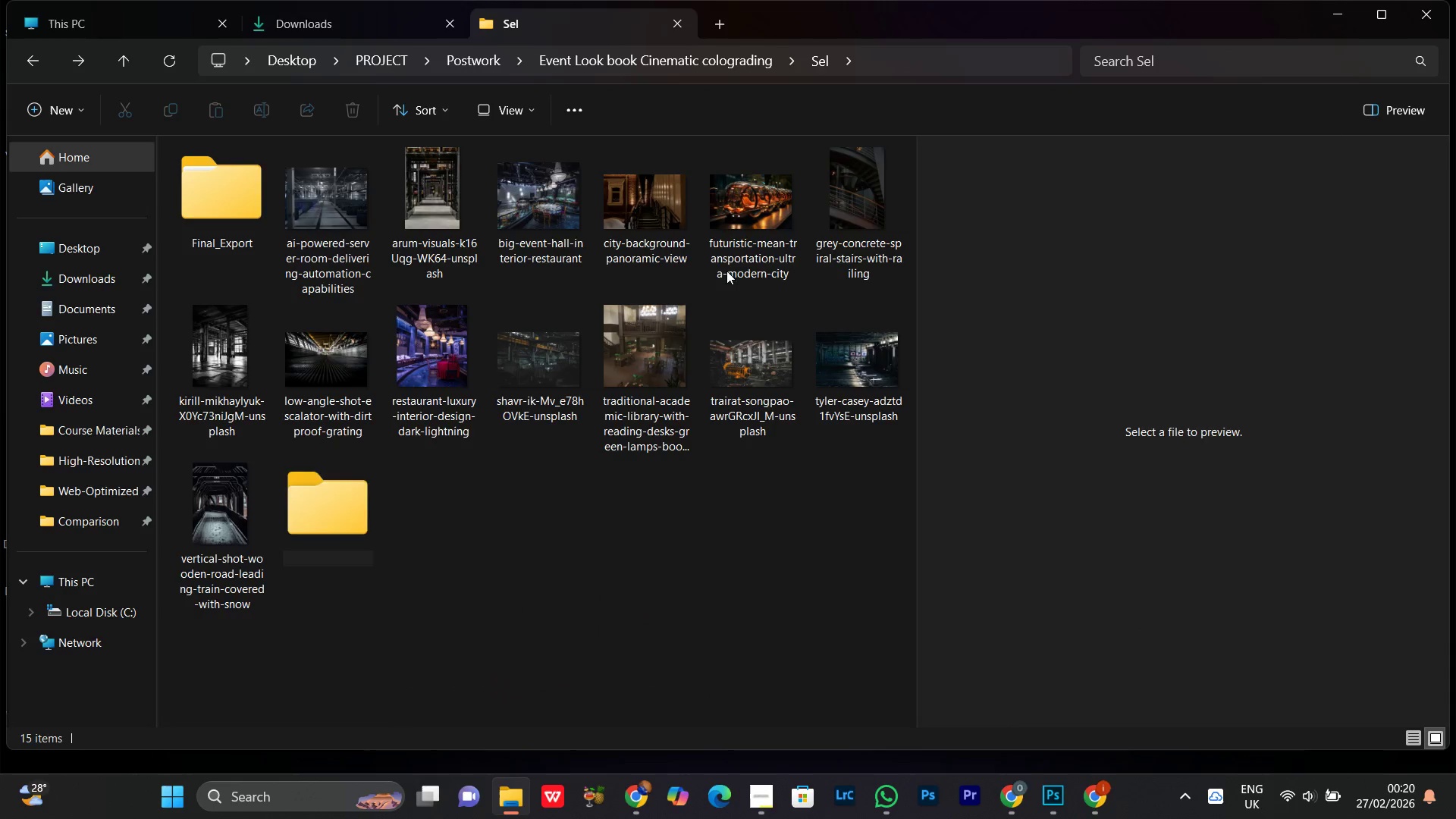 
key(Control+V)
 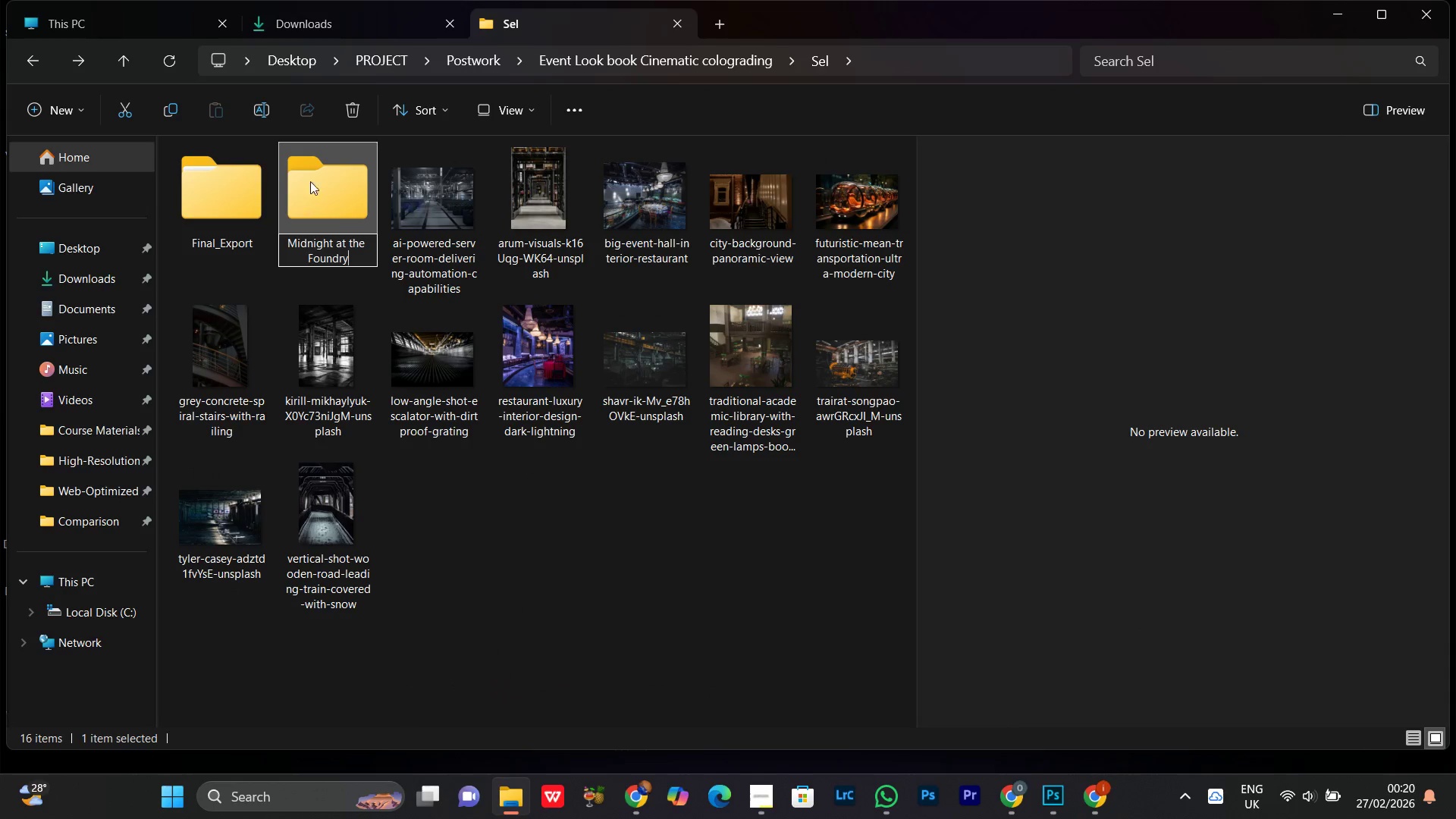 
left_click([338, 165])
 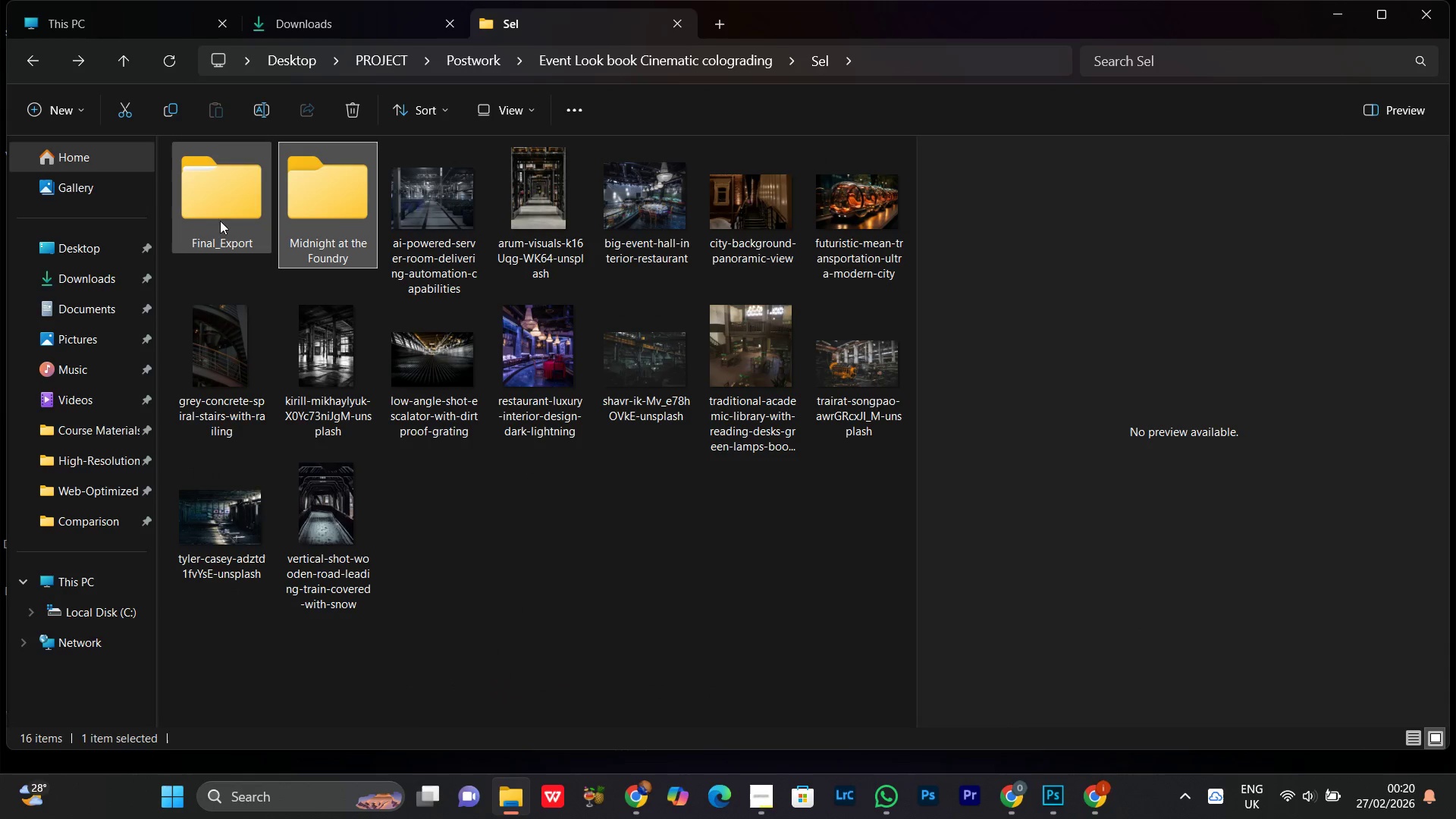 
left_click_drag(start_coordinate=[209, 199], to_coordinate=[297, 182])
 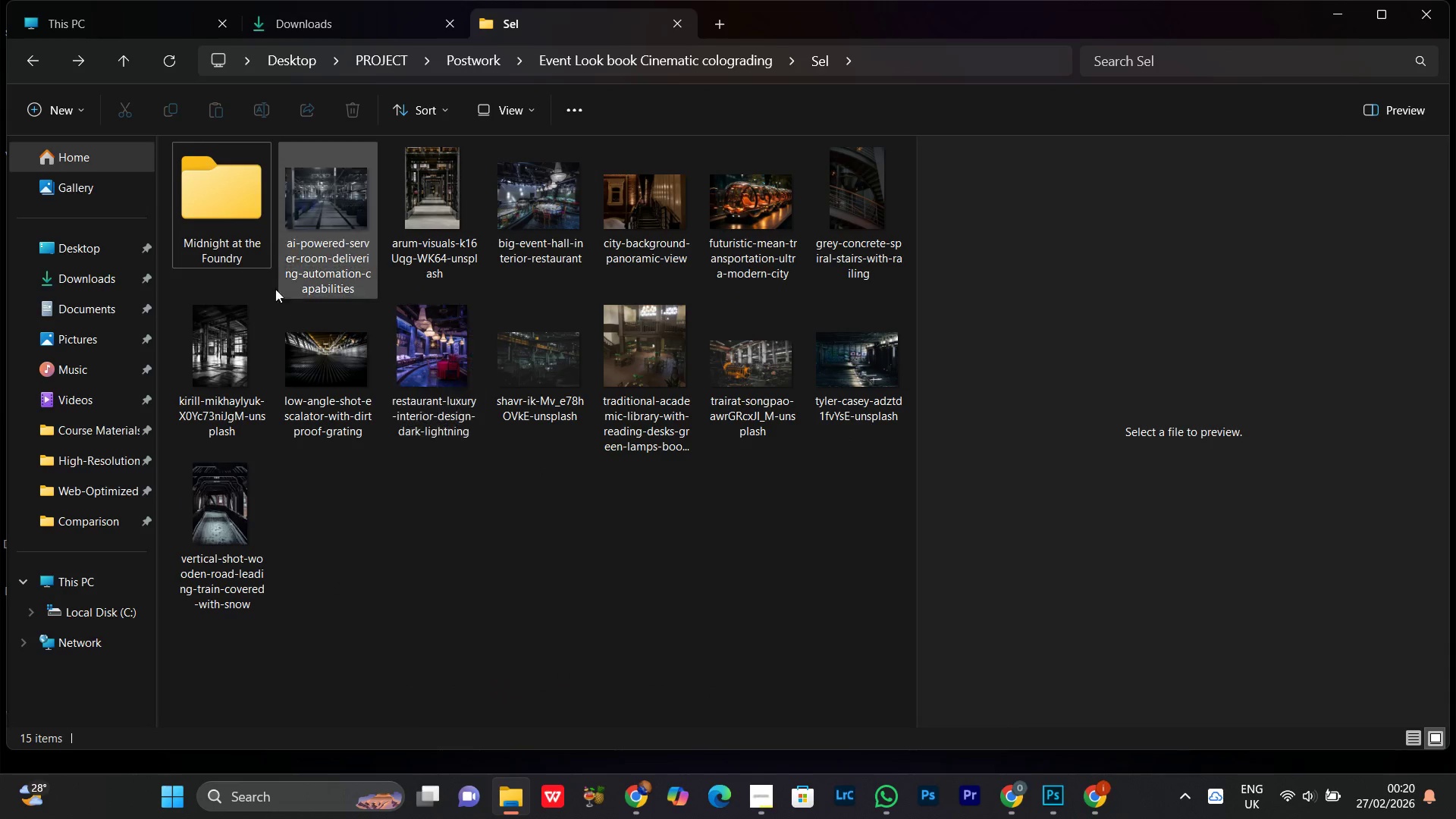 
double_click([224, 216])
 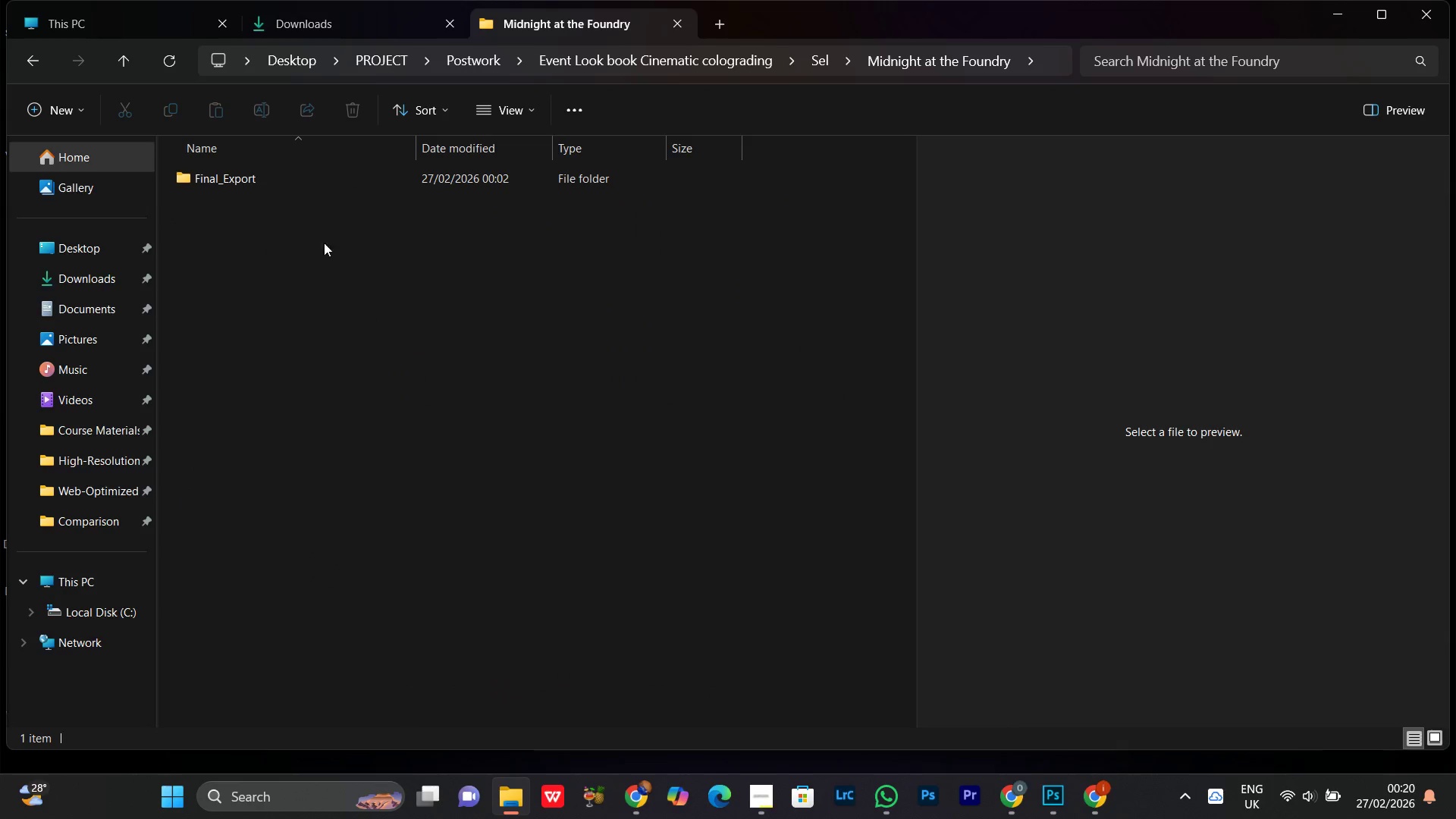 
left_click([337, 255])
 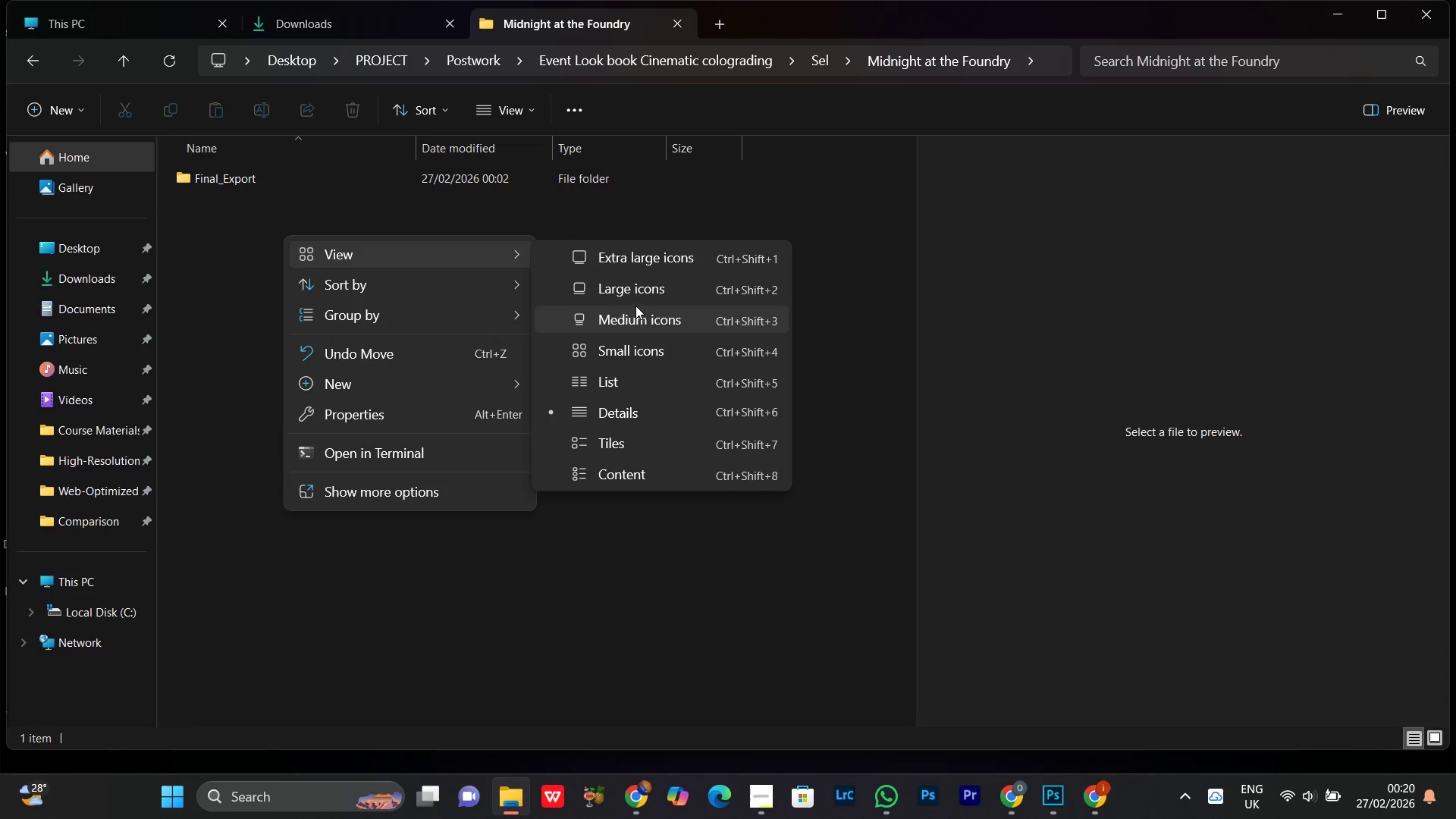 
left_click([632, 298])
 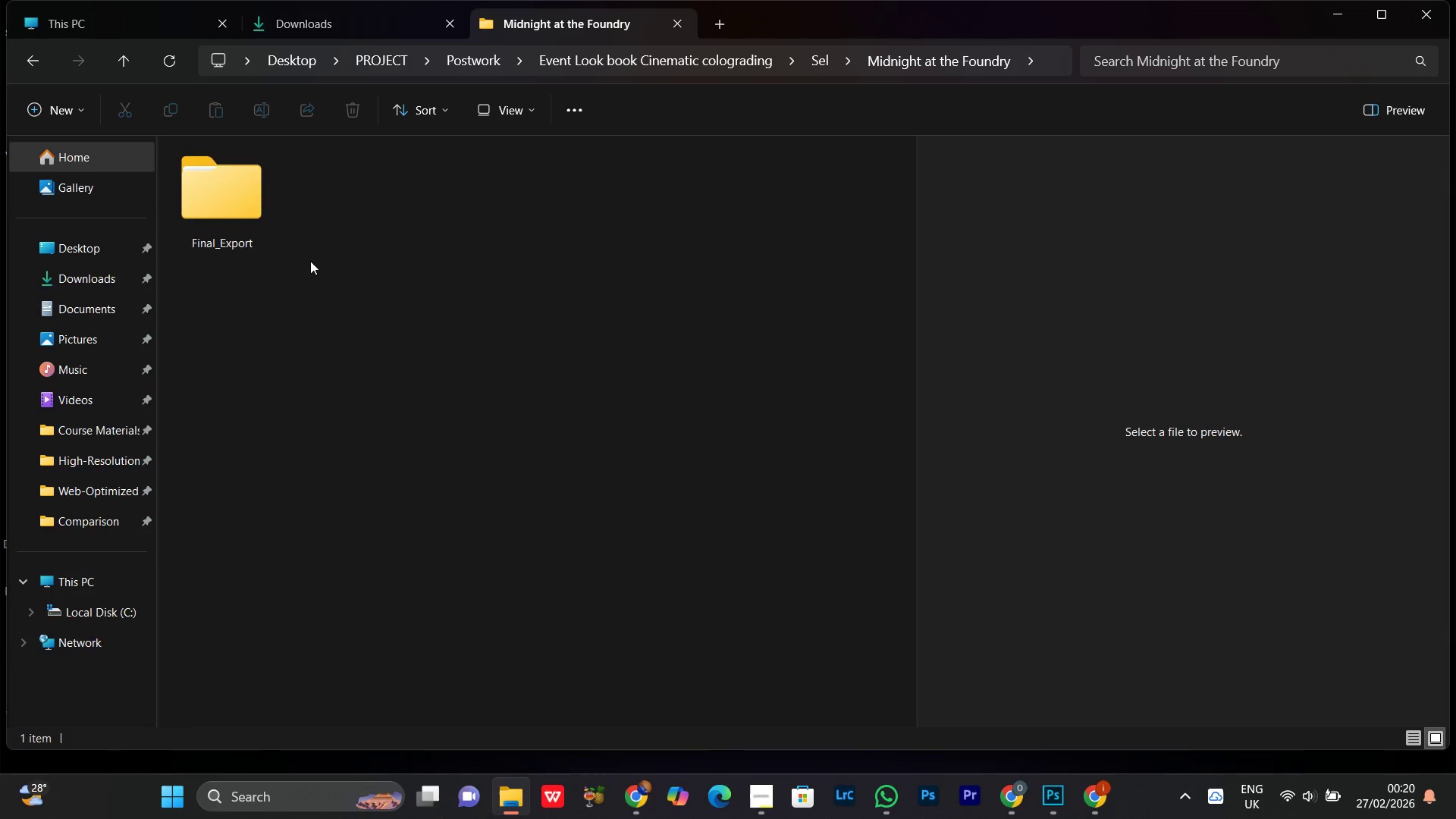 
triple_click([260, 215])
 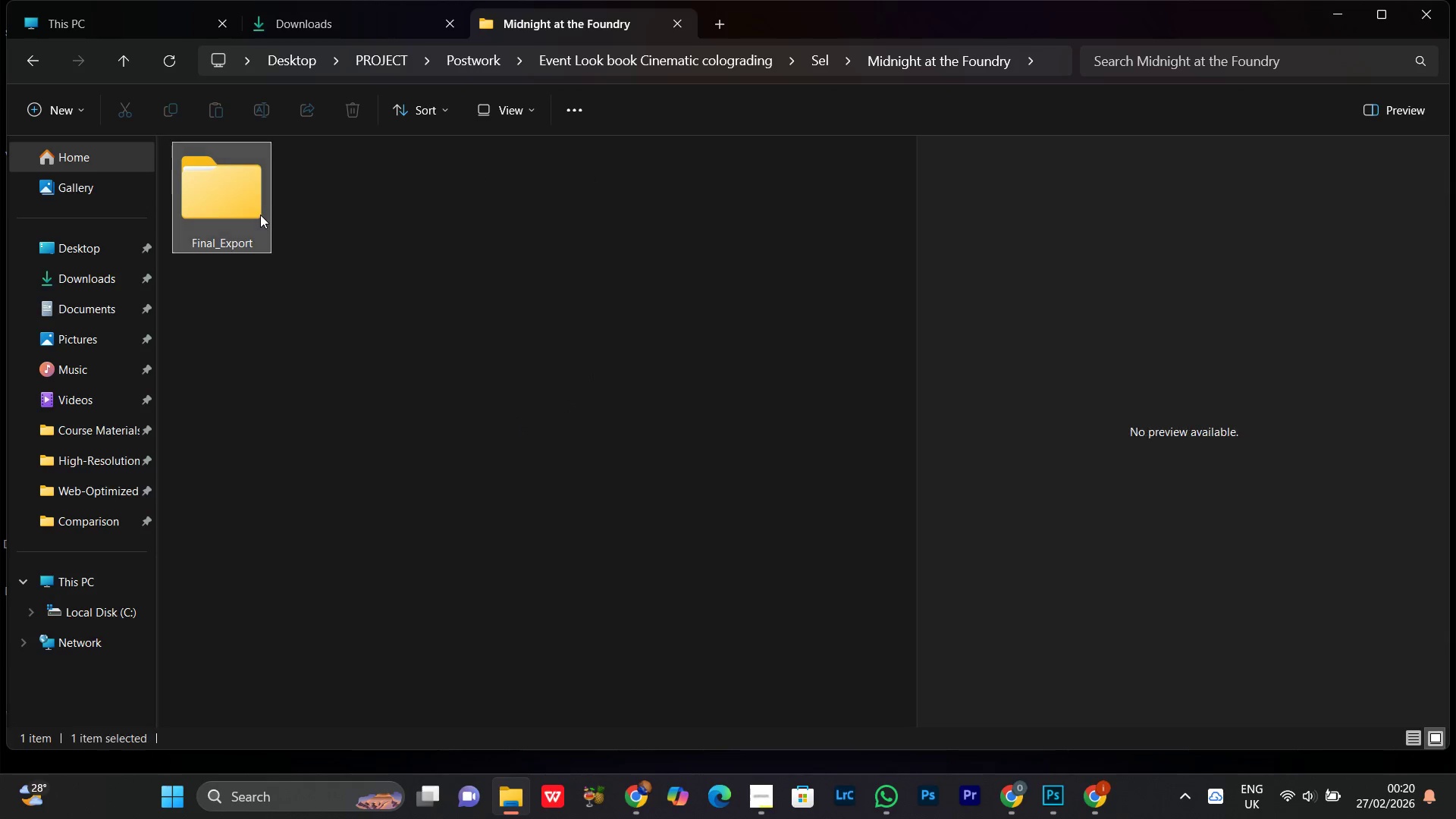 
triple_click([260, 215])
 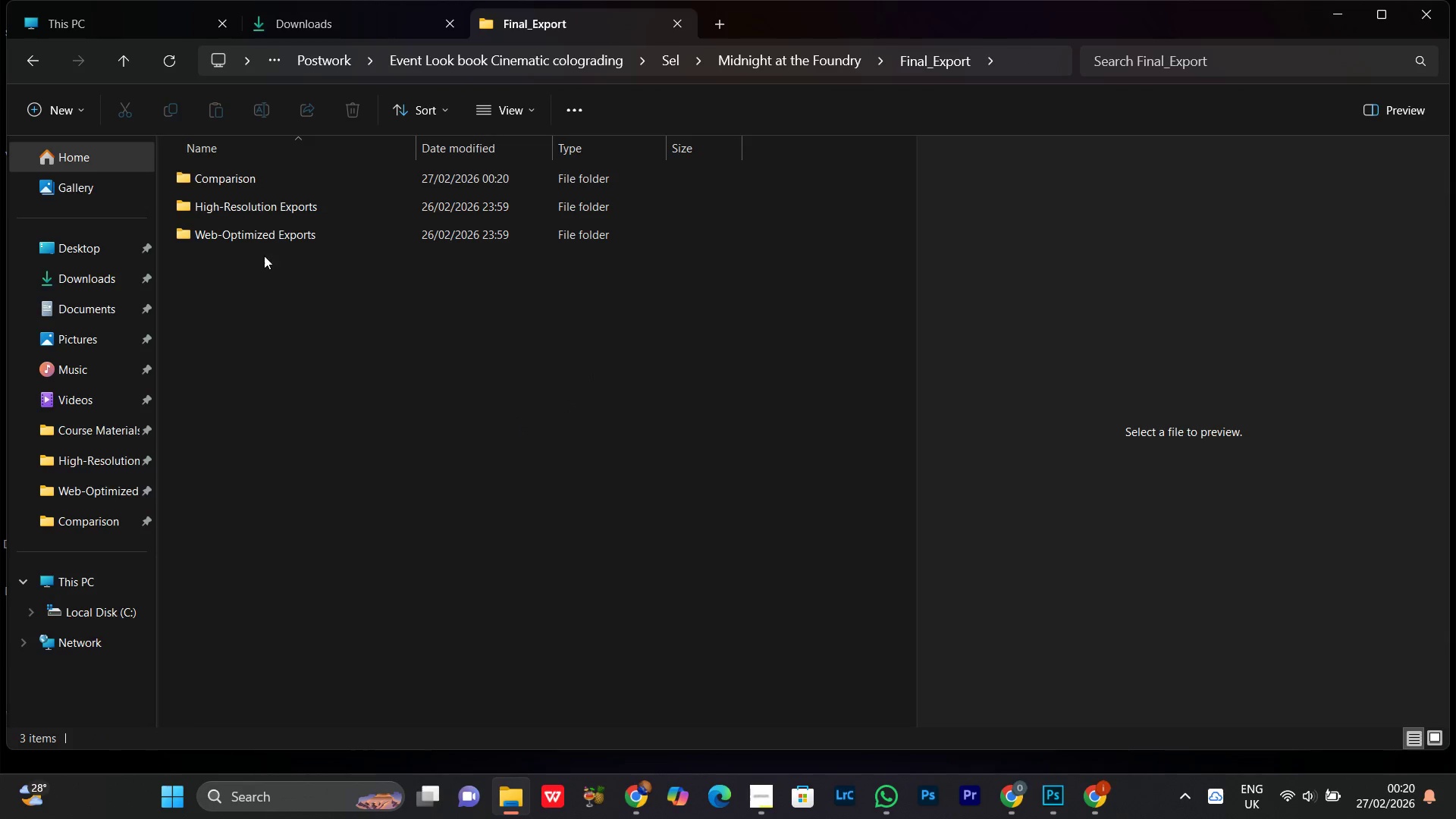 
right_click([277, 300])
 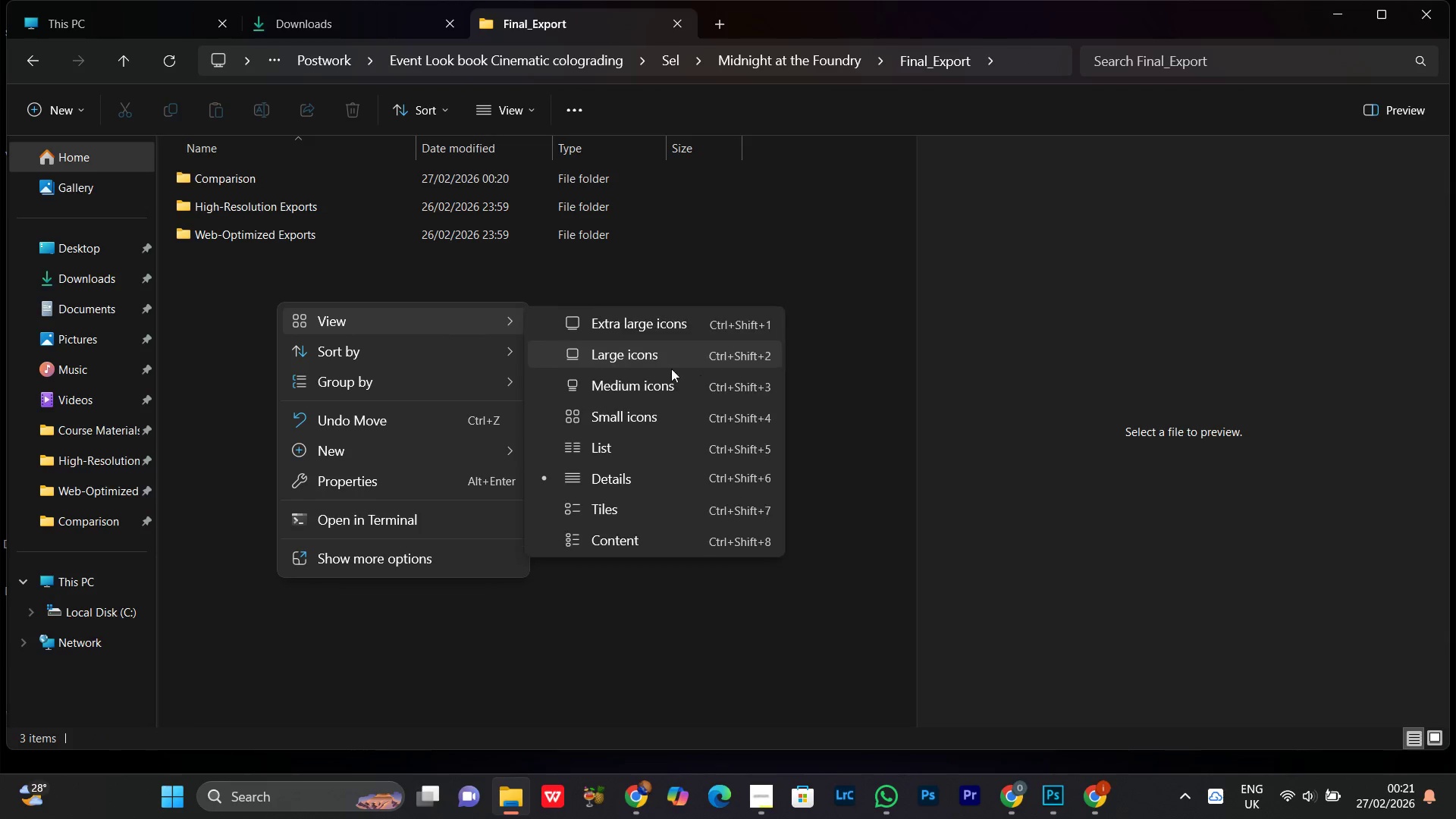 
left_click([619, 362])
 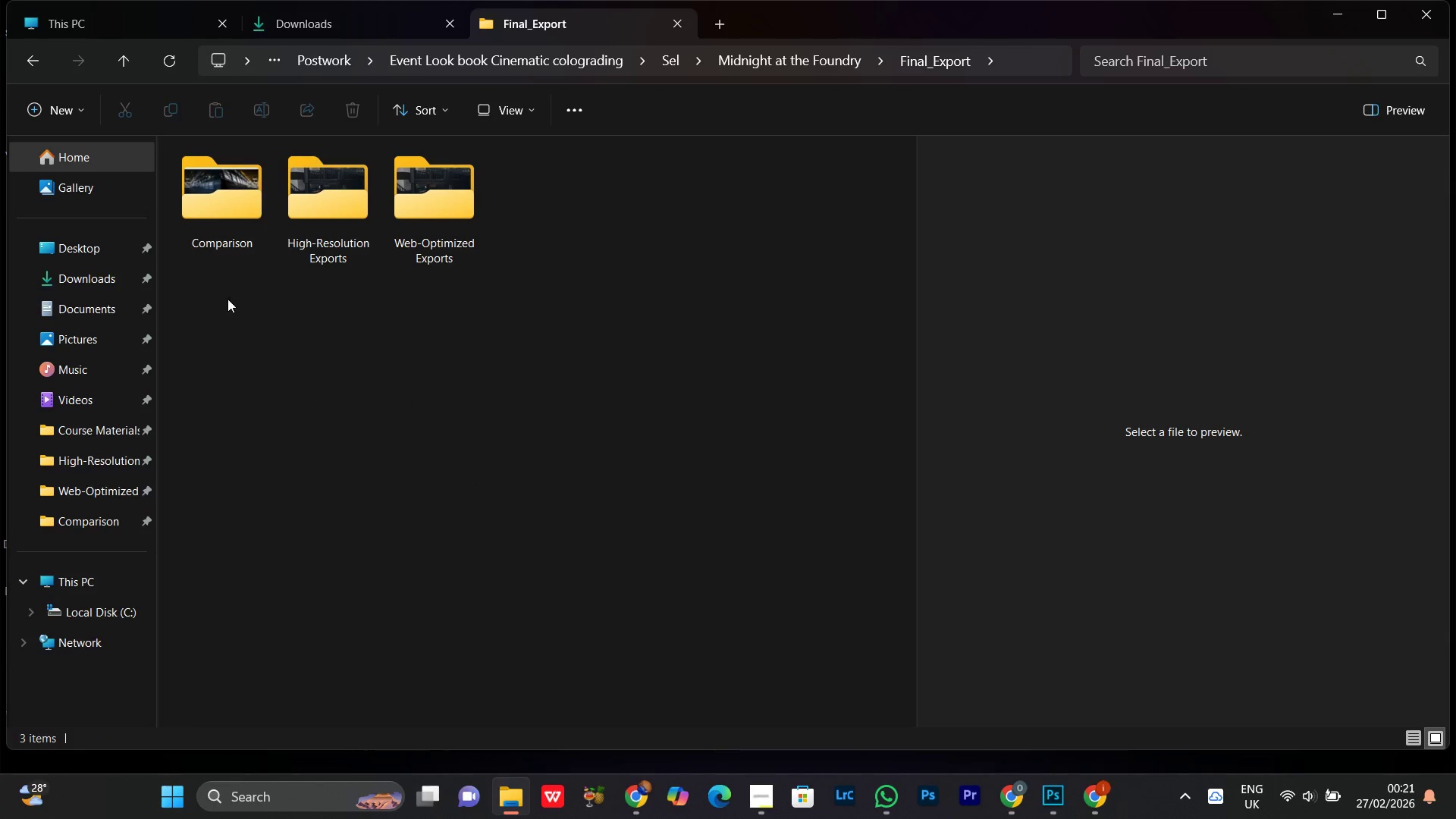 
left_click_drag(start_coordinate=[214, 366], to_coordinate=[235, 196])
 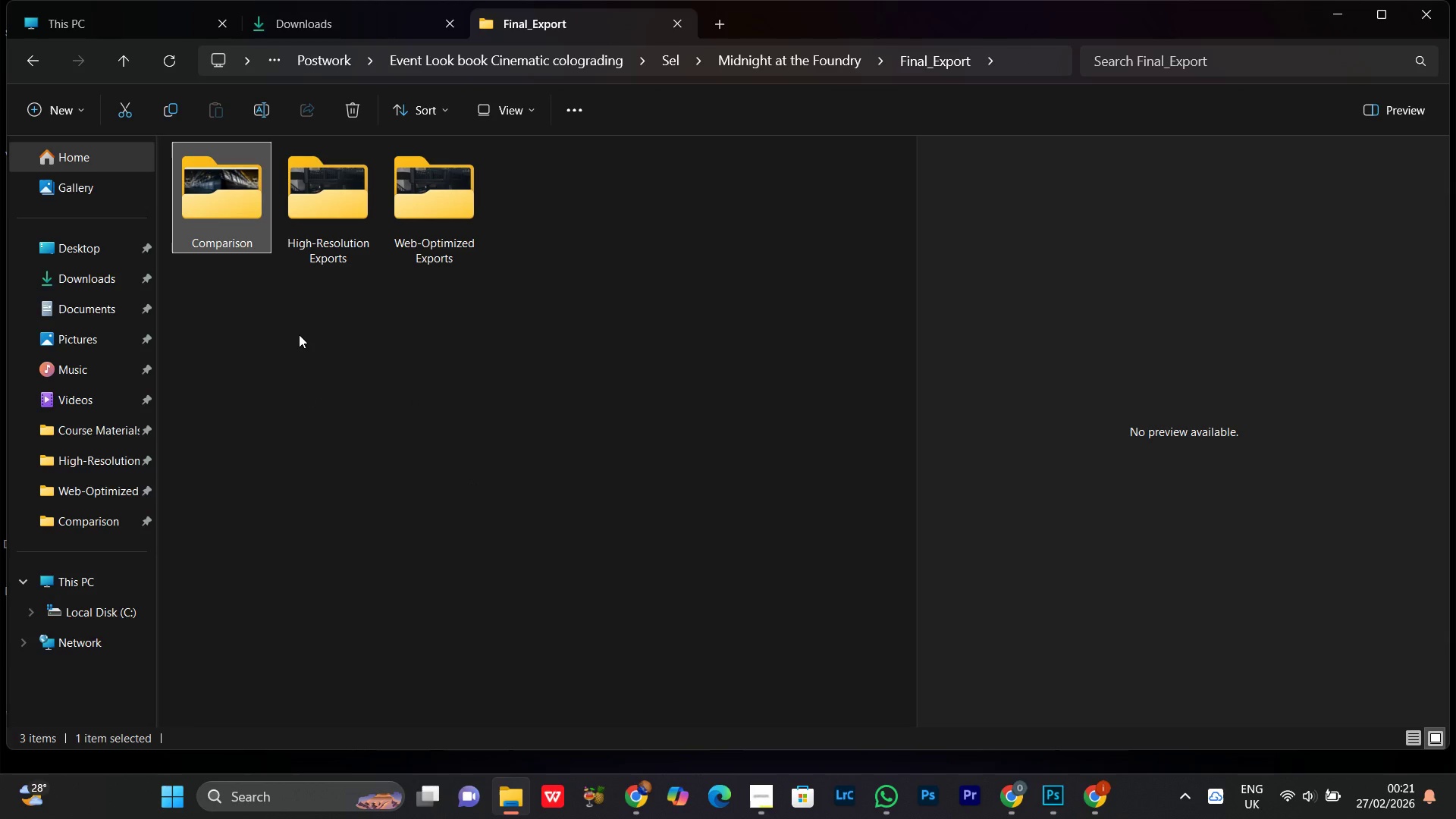 
key(Control+X)
 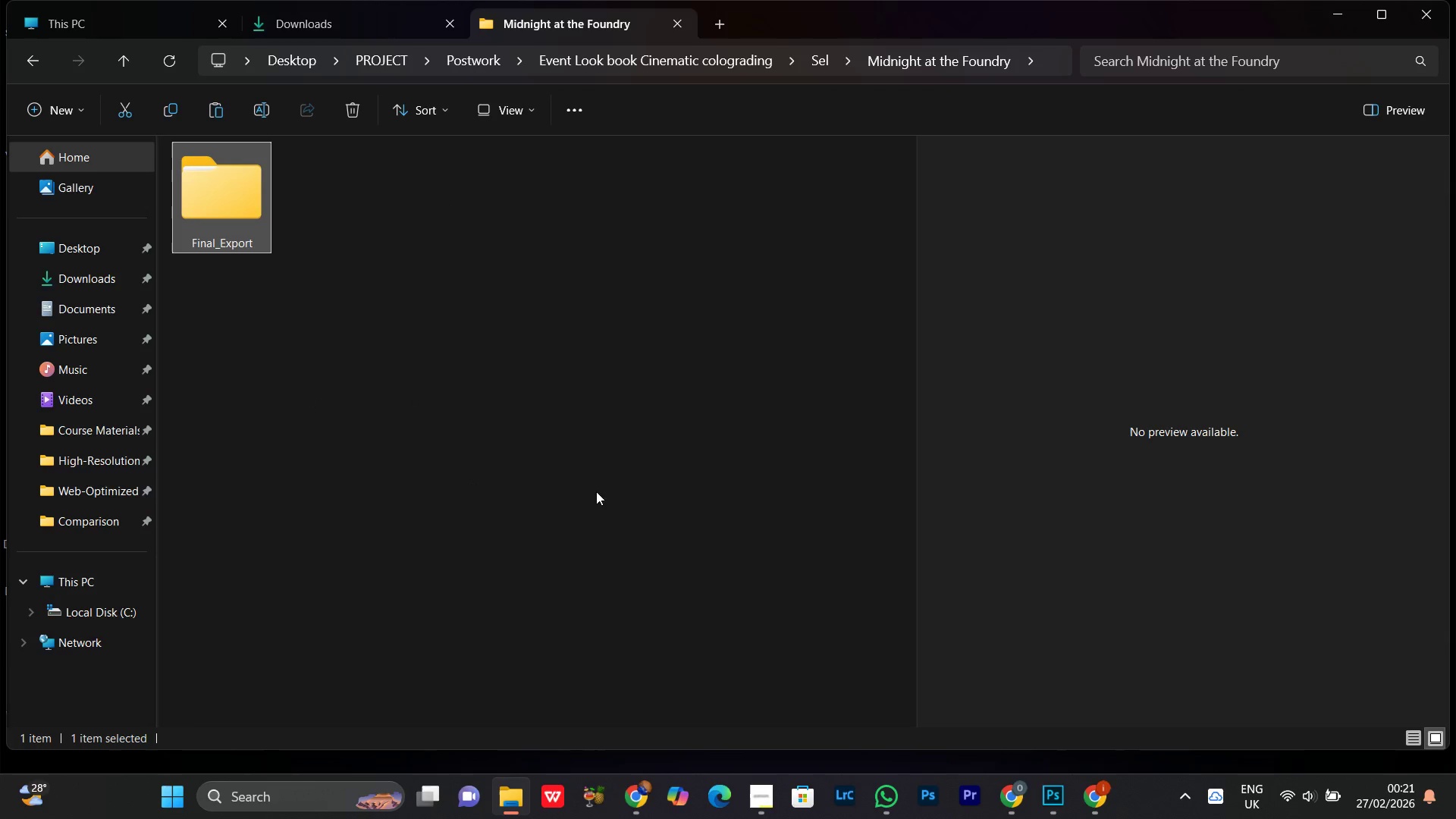 
left_click([603, 504])
 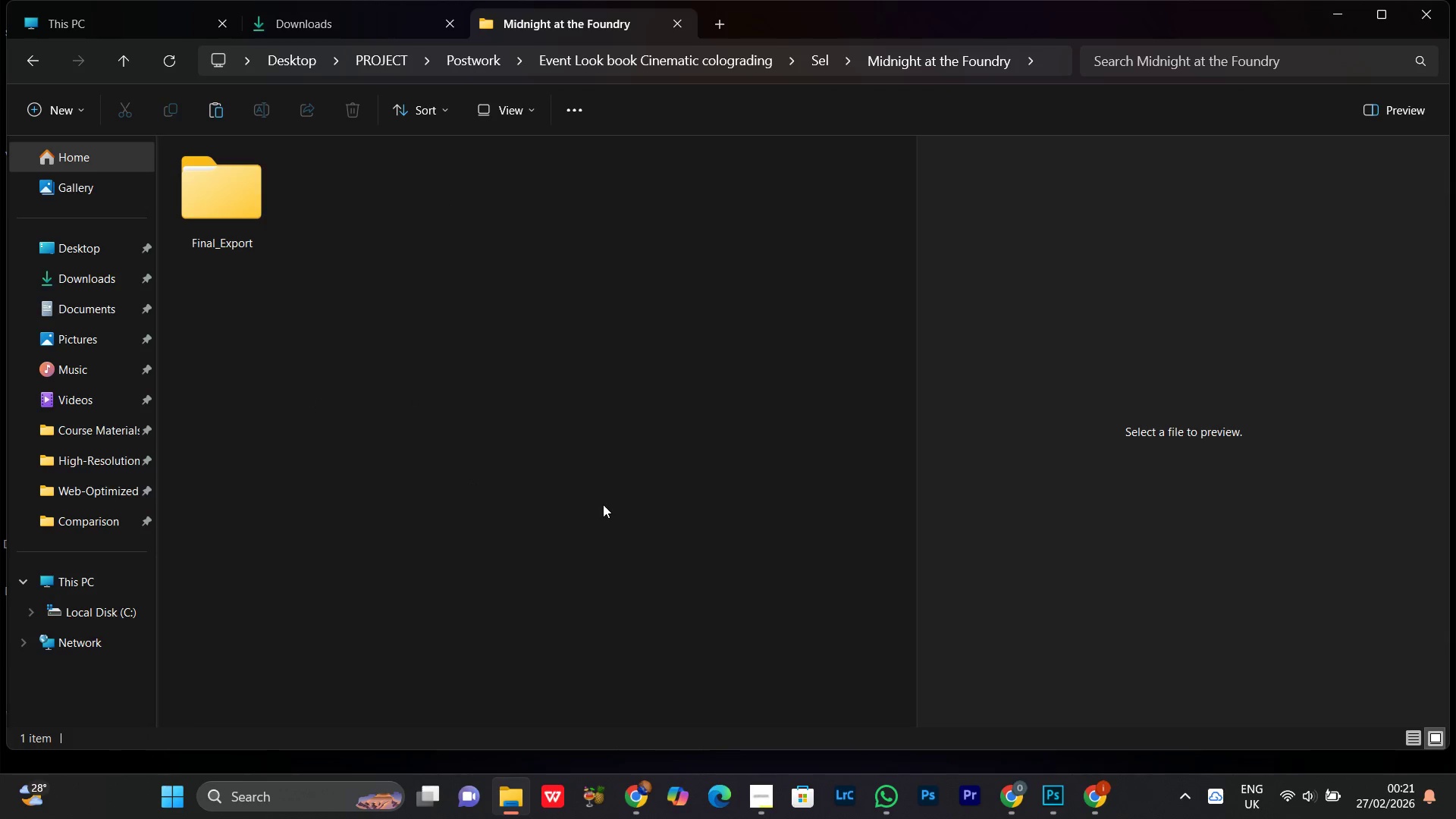 
key(Control+V)
 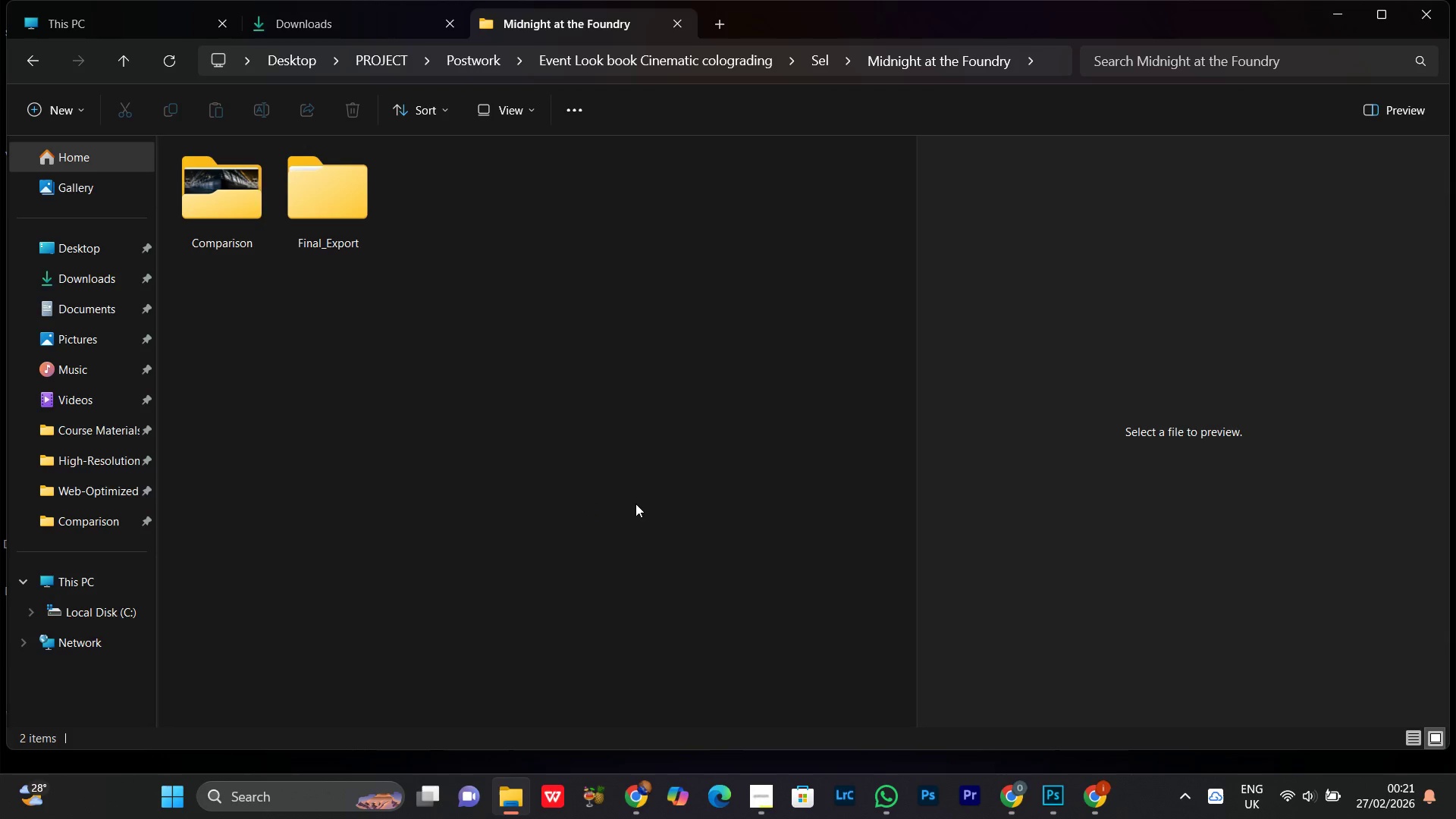 
wait(5.61)
 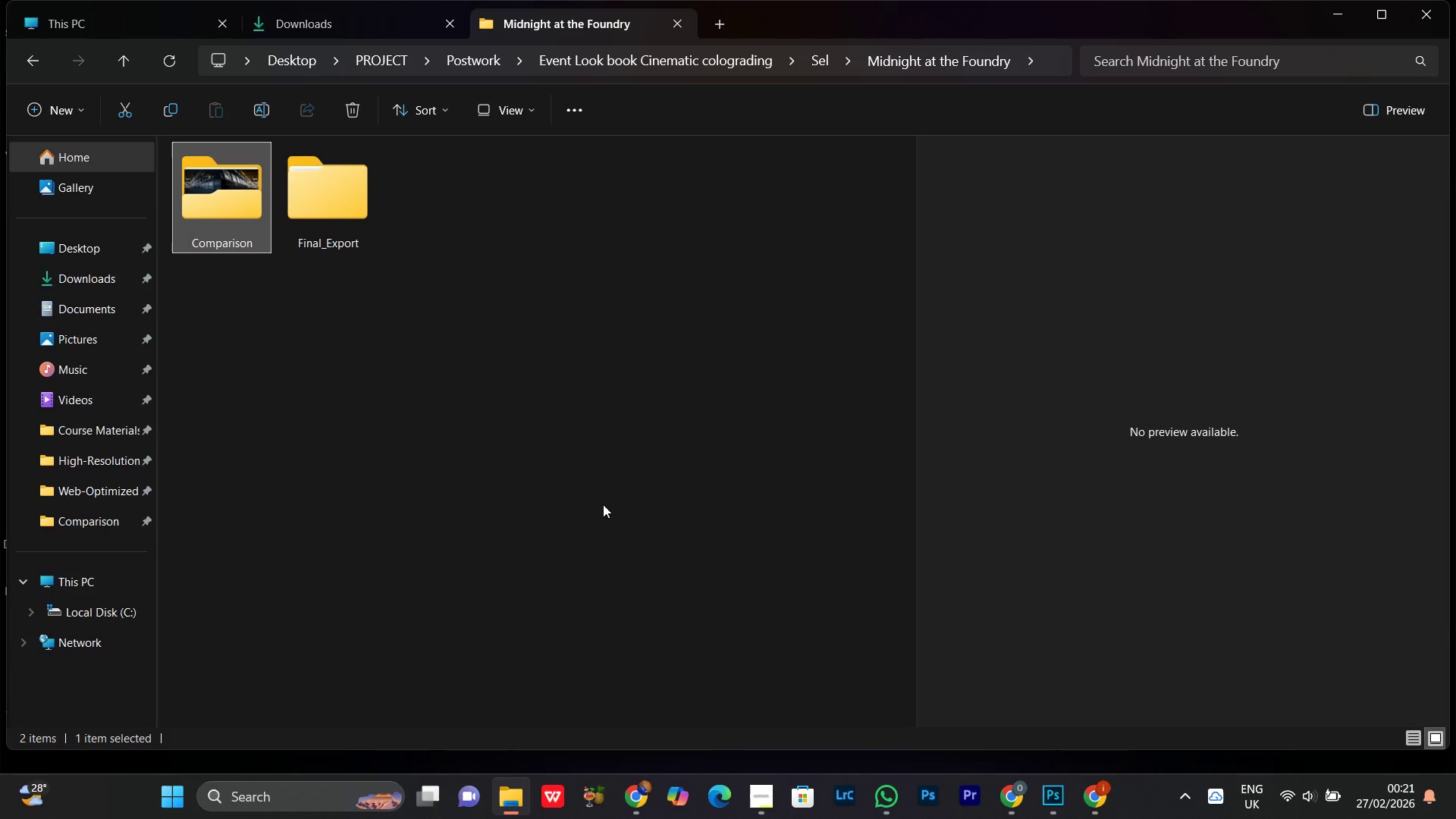 
left_click([611, 417])
 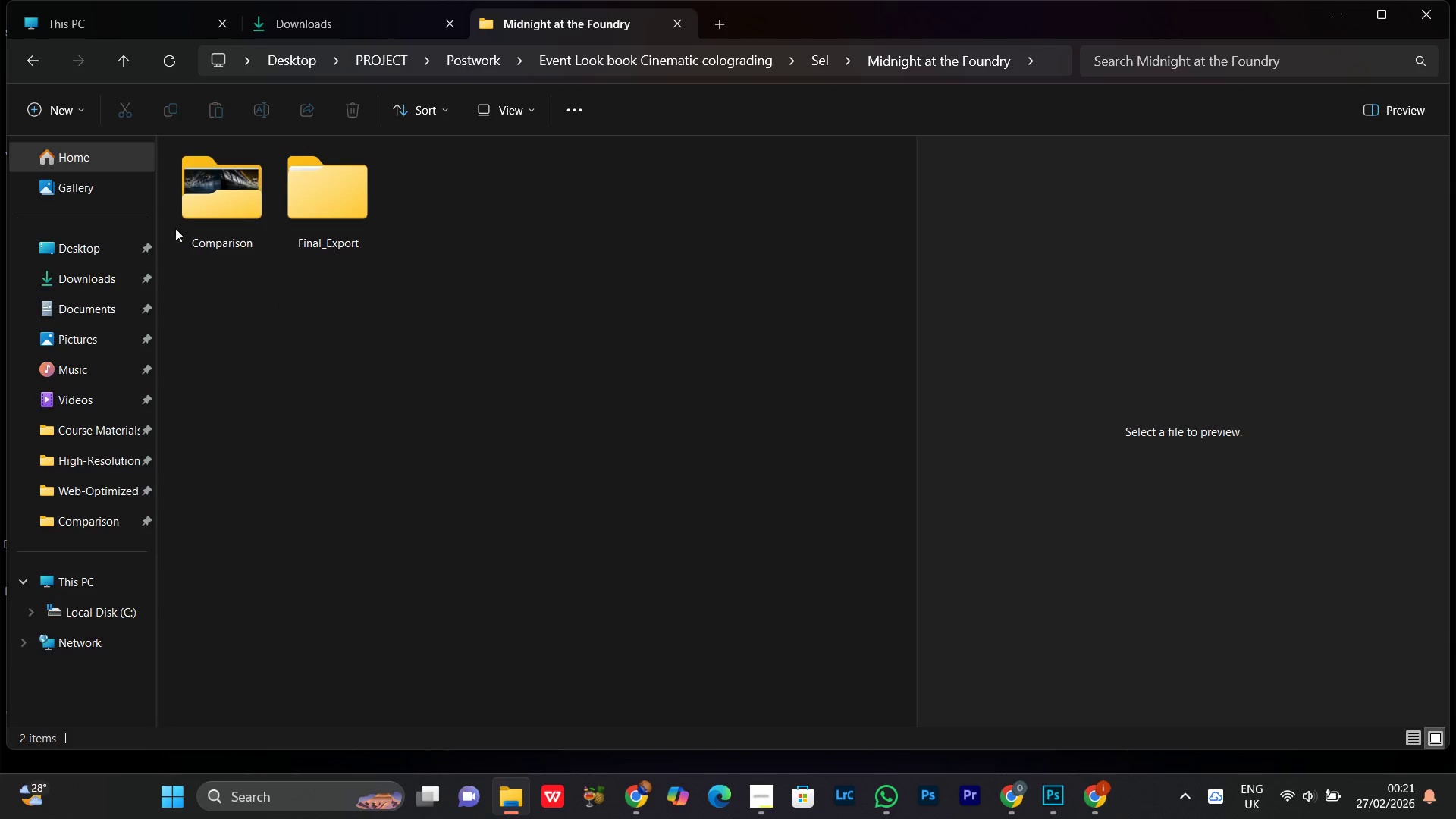 
left_click([229, 162])
 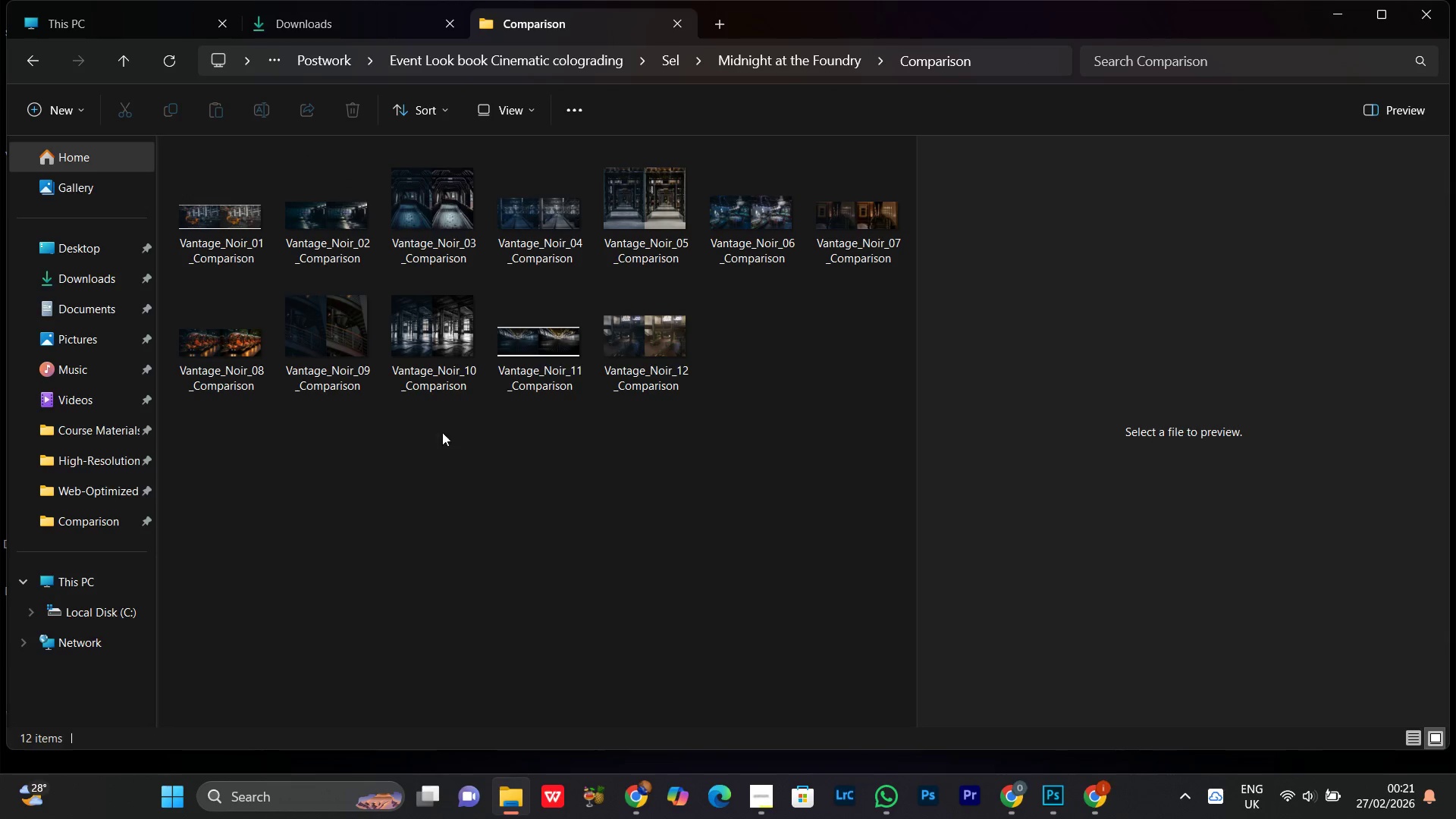 
left_click([477, 580])
 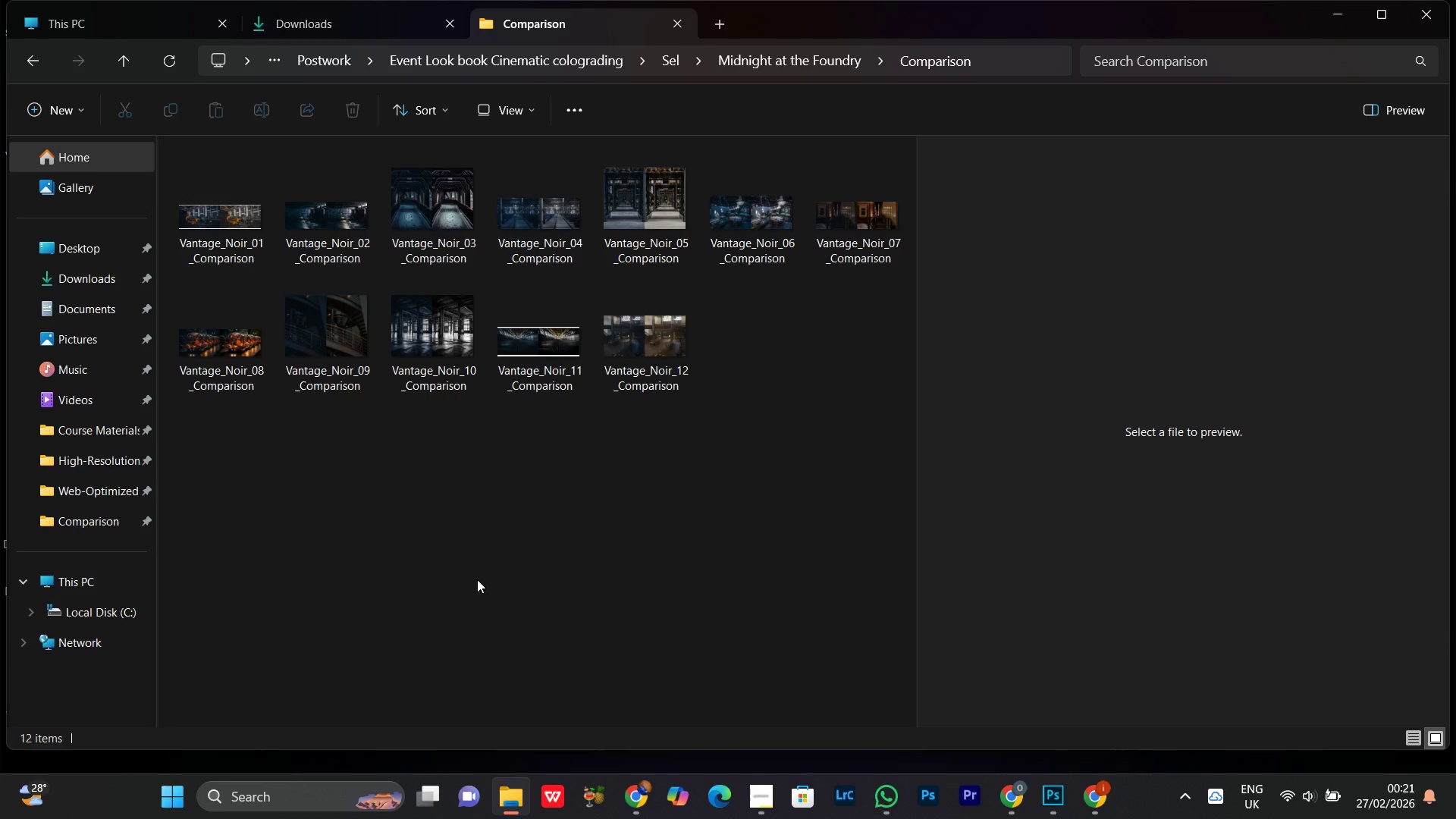 
 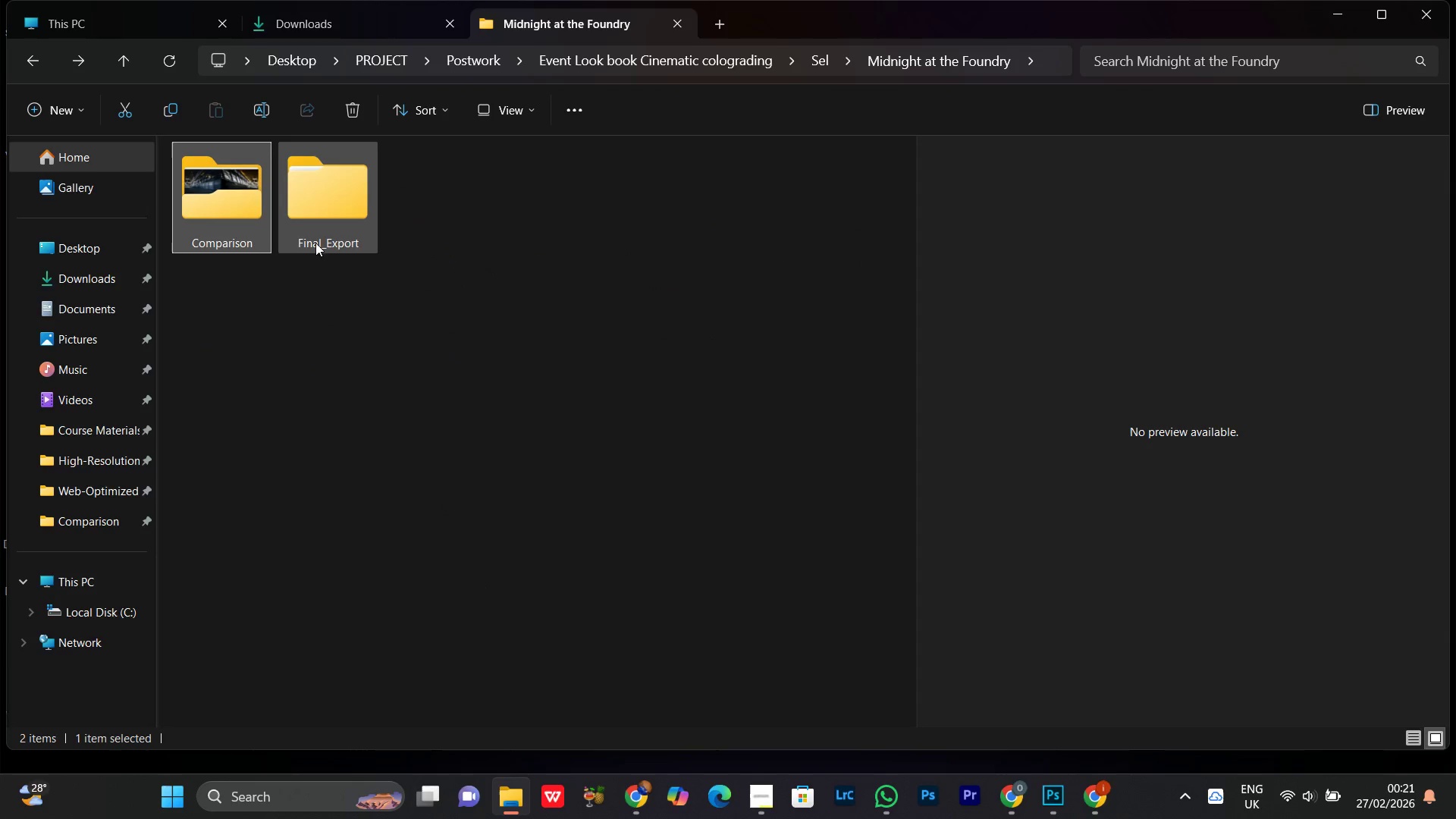 
double_click([319, 215])
 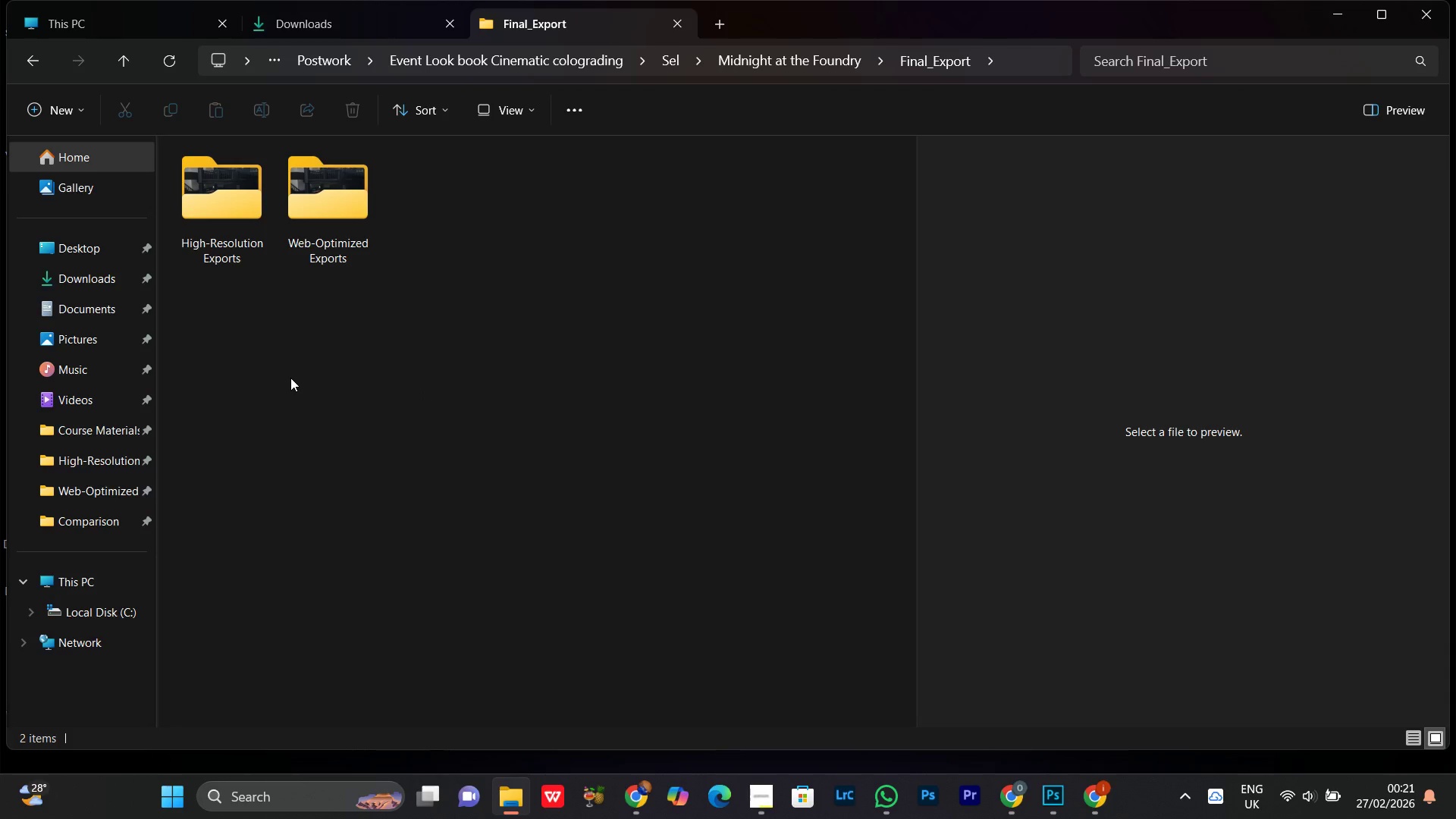 
left_click([388, 369])
 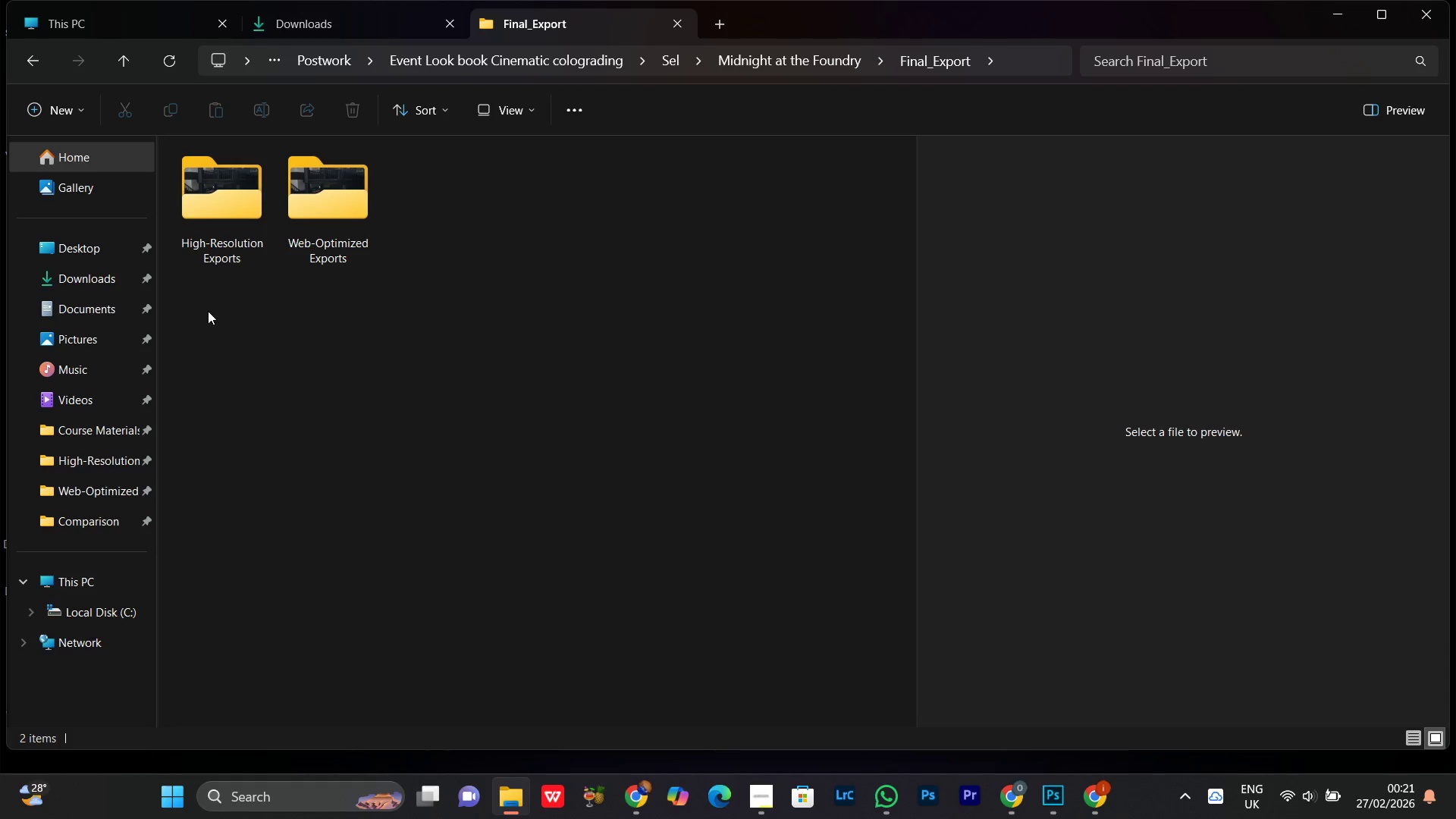 
left_click_drag(start_coordinate=[205, 309], to_coordinate=[373, 184])
 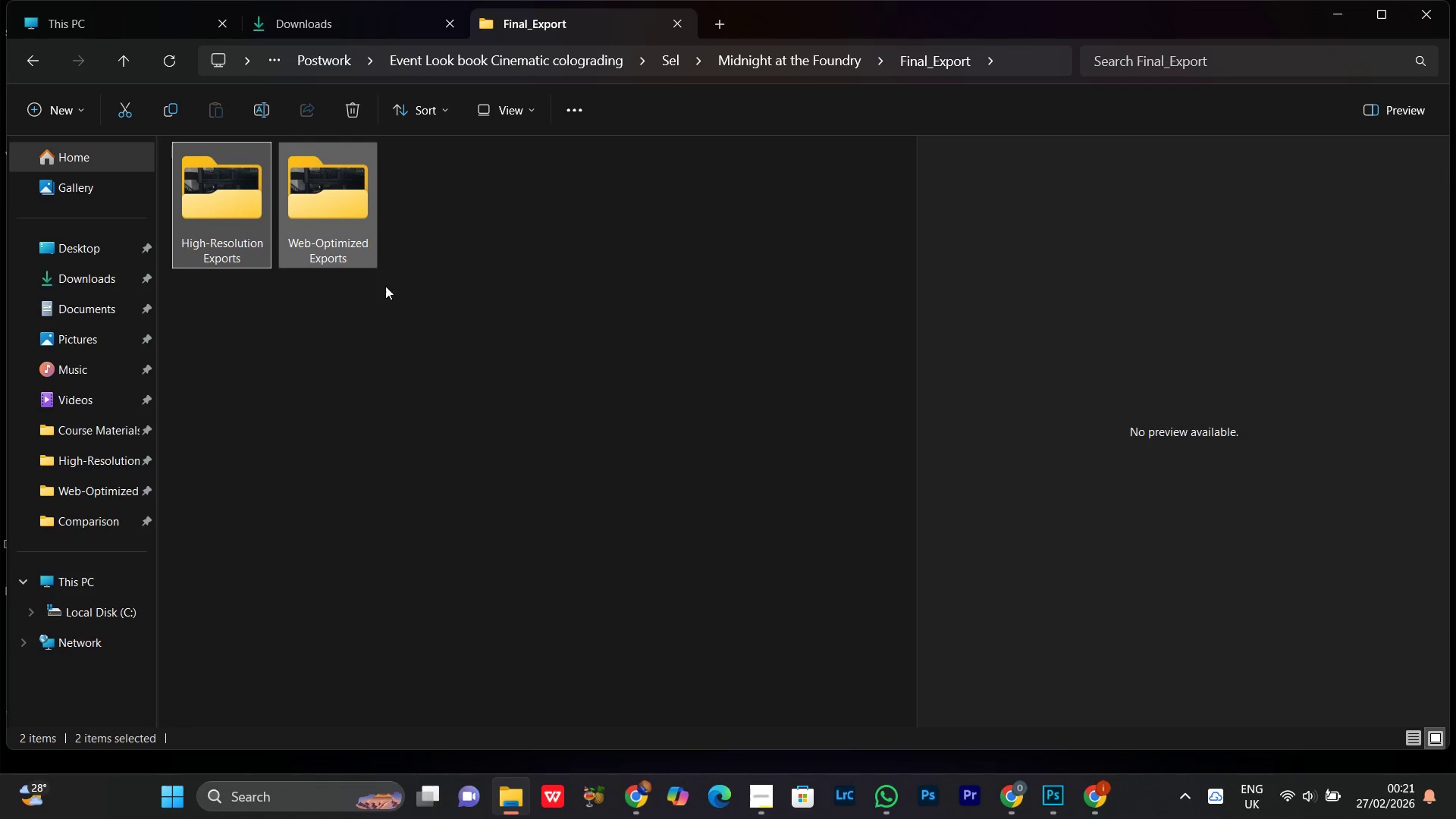 
key(Control+X)
 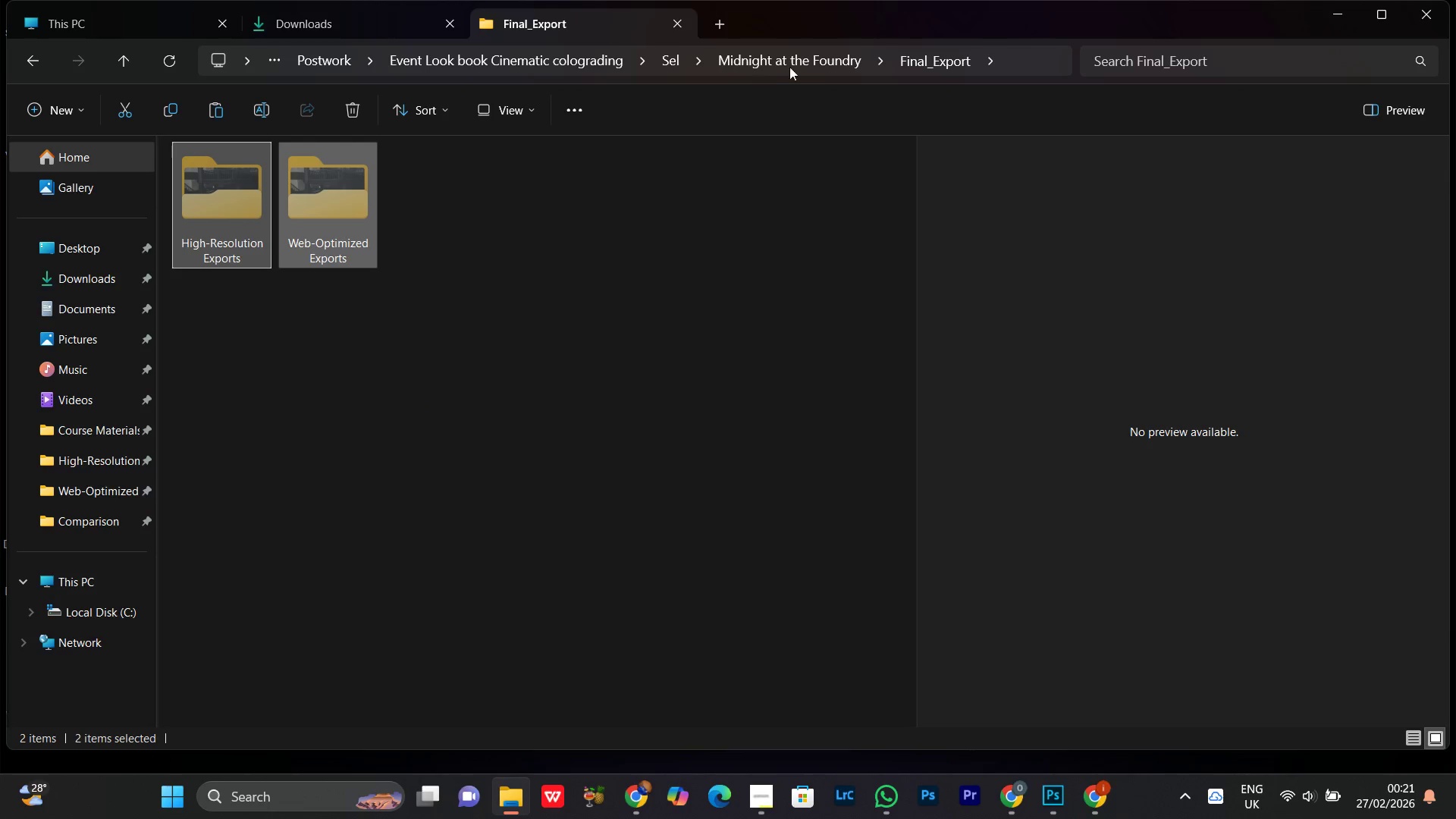 
left_click([794, 63])
 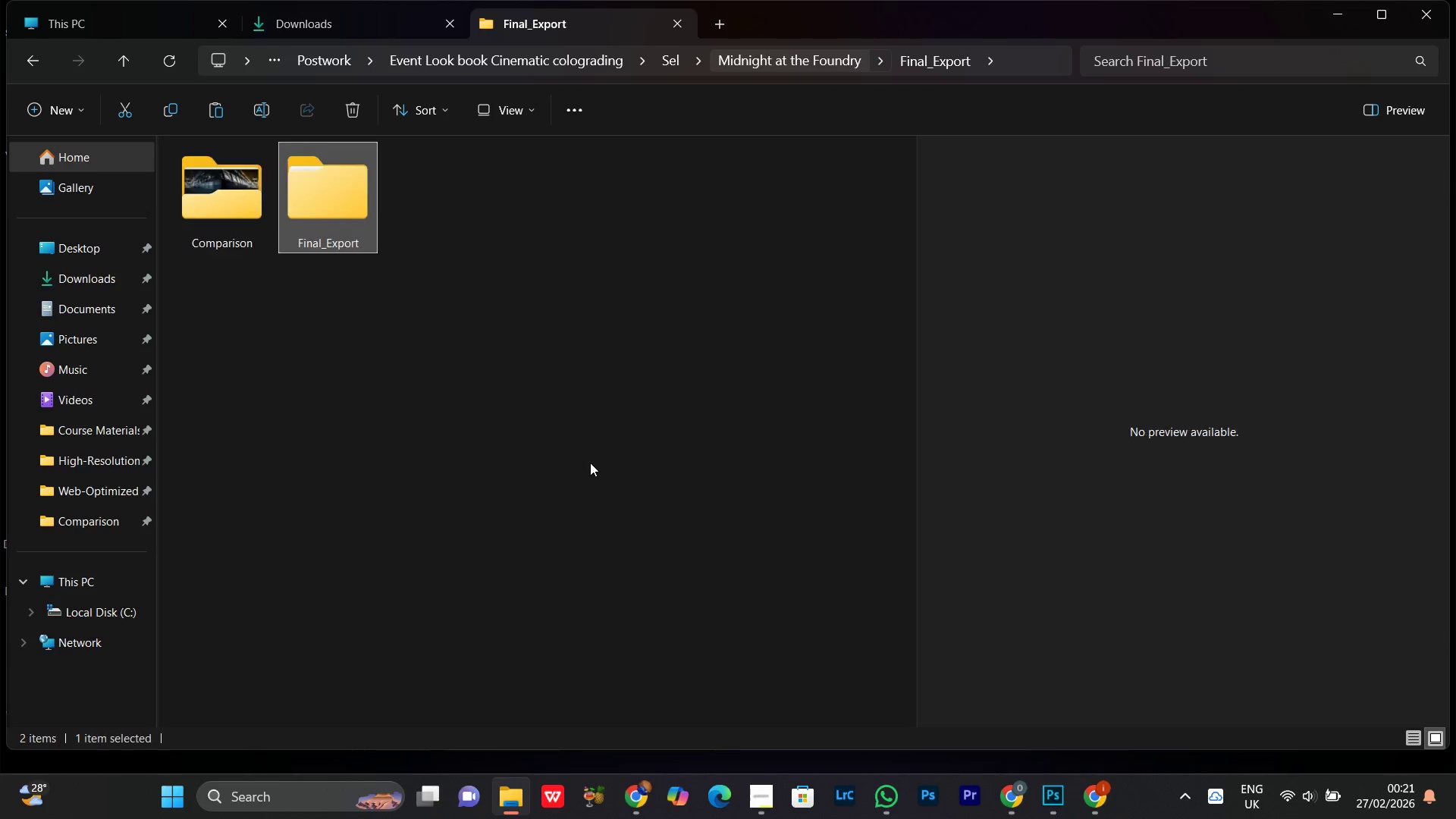 
left_click([583, 460])
 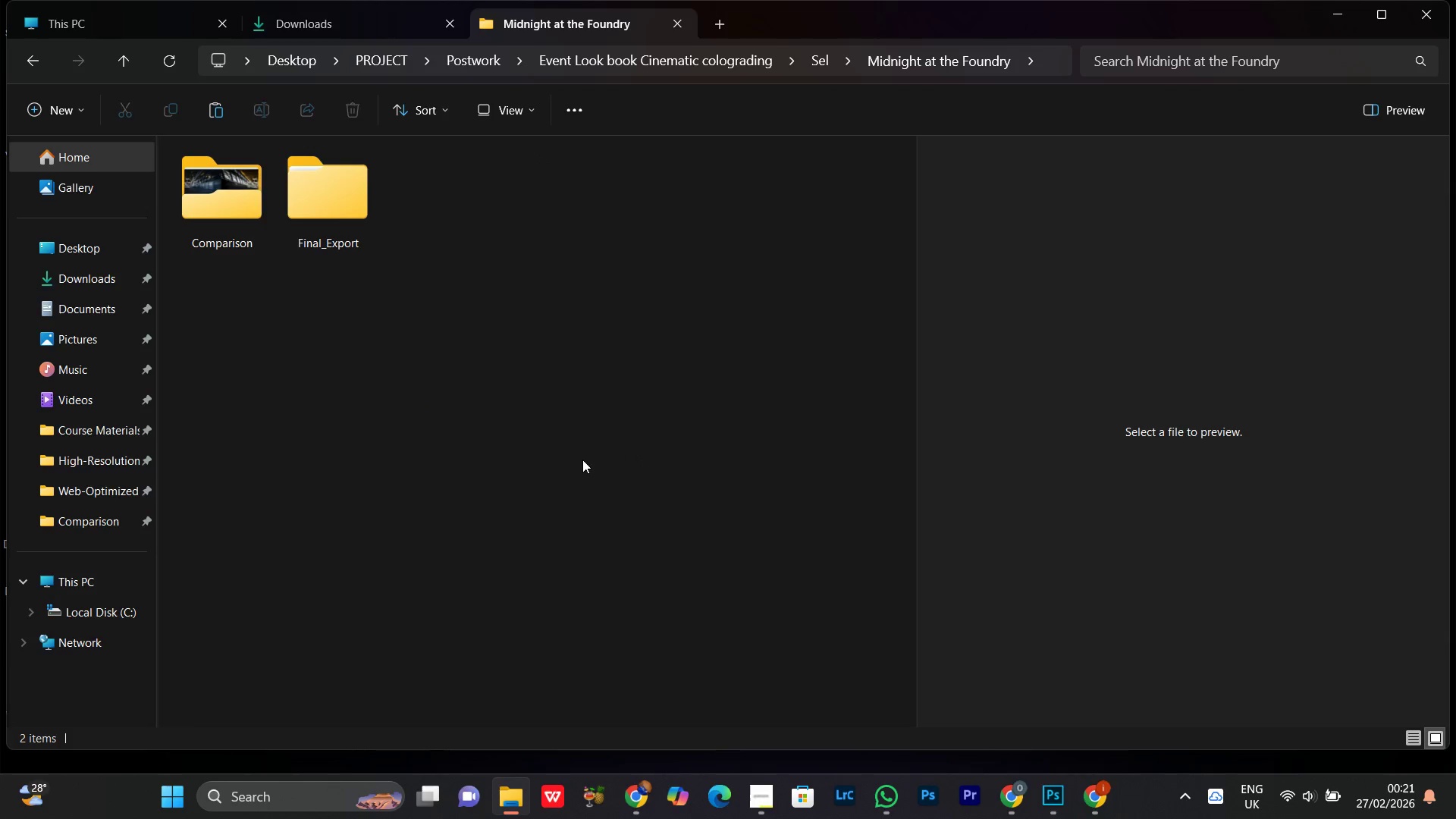 
key(Control+V)
 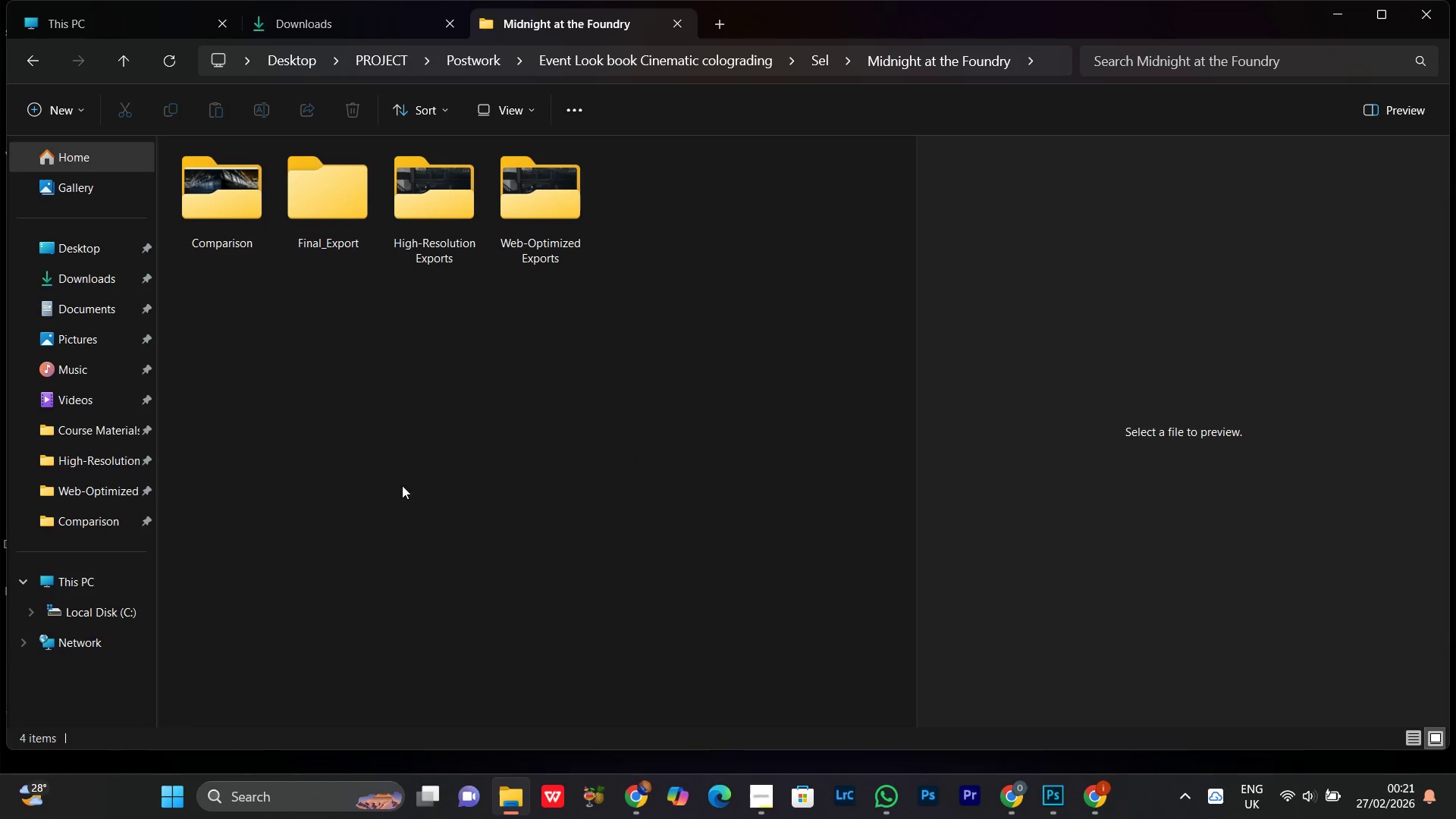 
left_click([383, 460])
 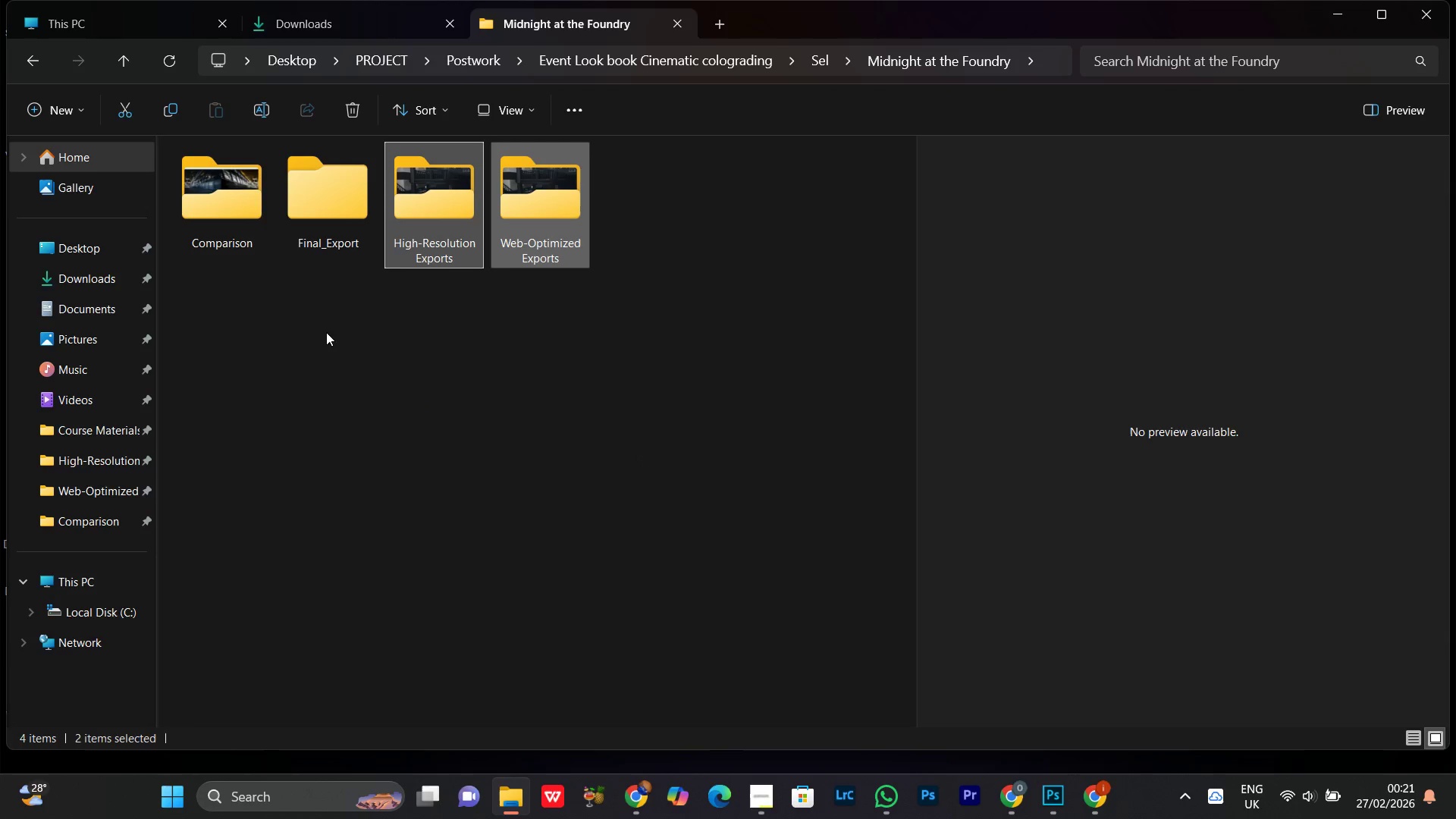 
left_click_drag(start_coordinate=[325, 333], to_coordinate=[316, 206])
 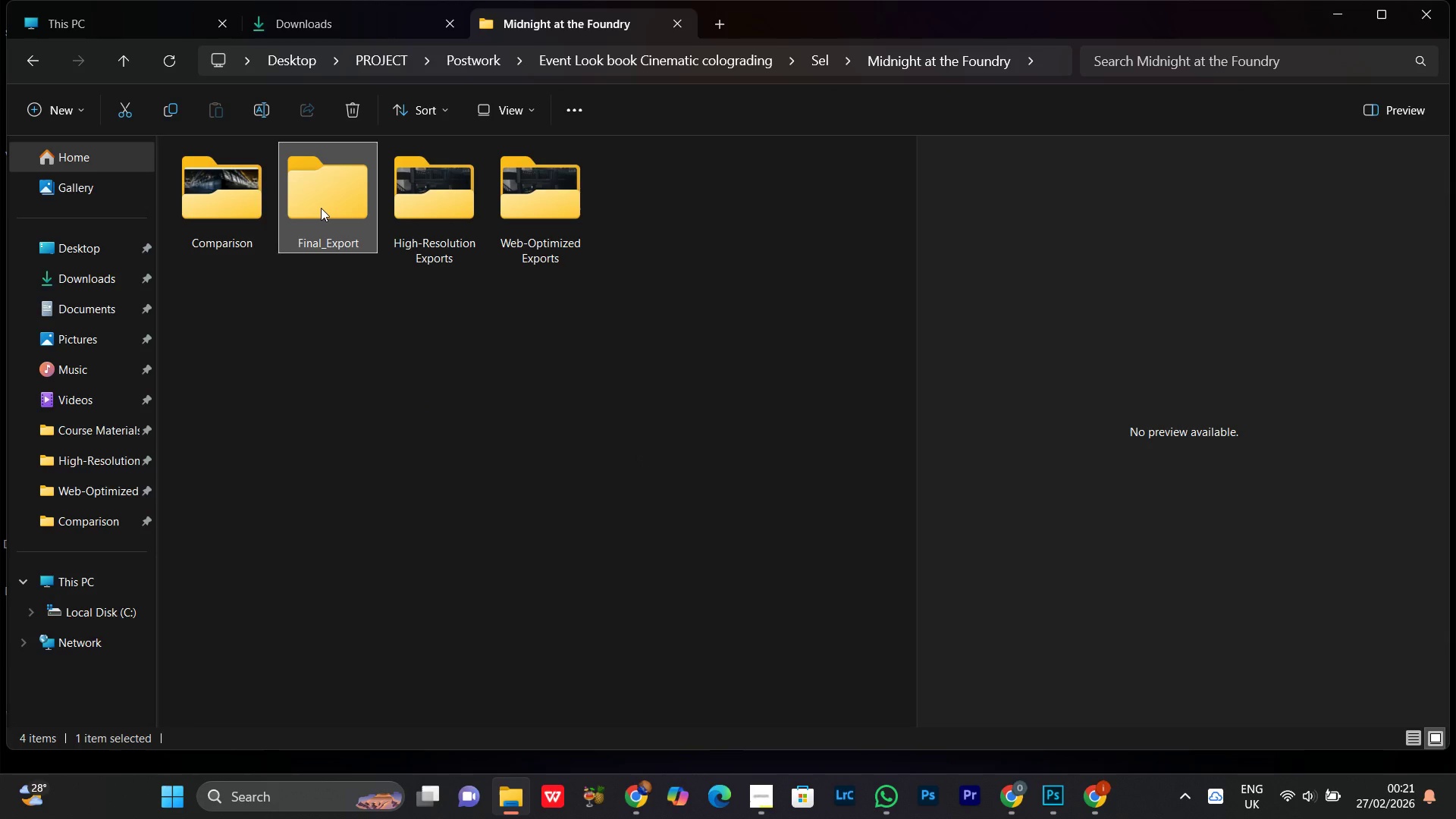 
key(Delete)
 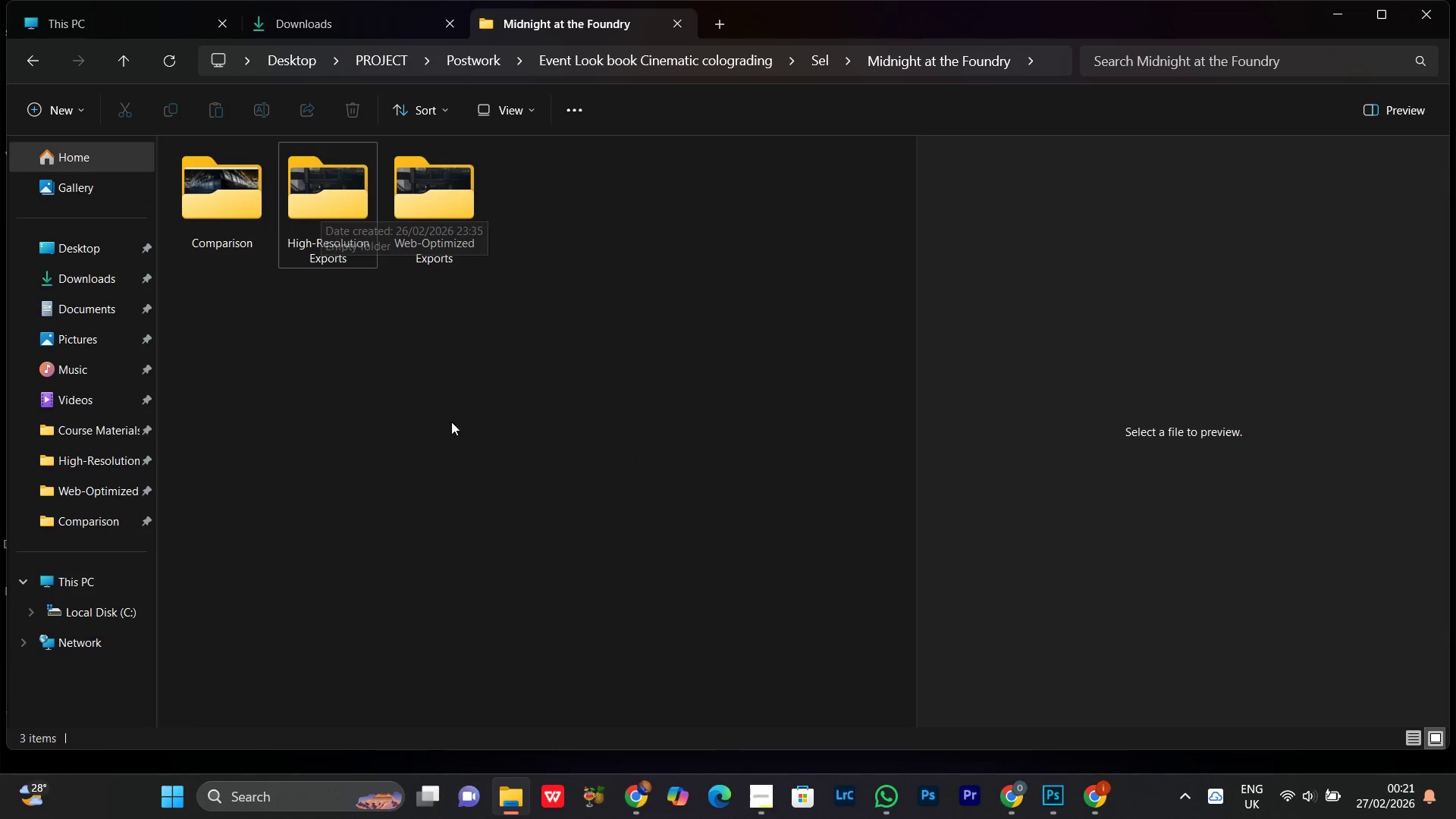 
left_click([449, 422])
 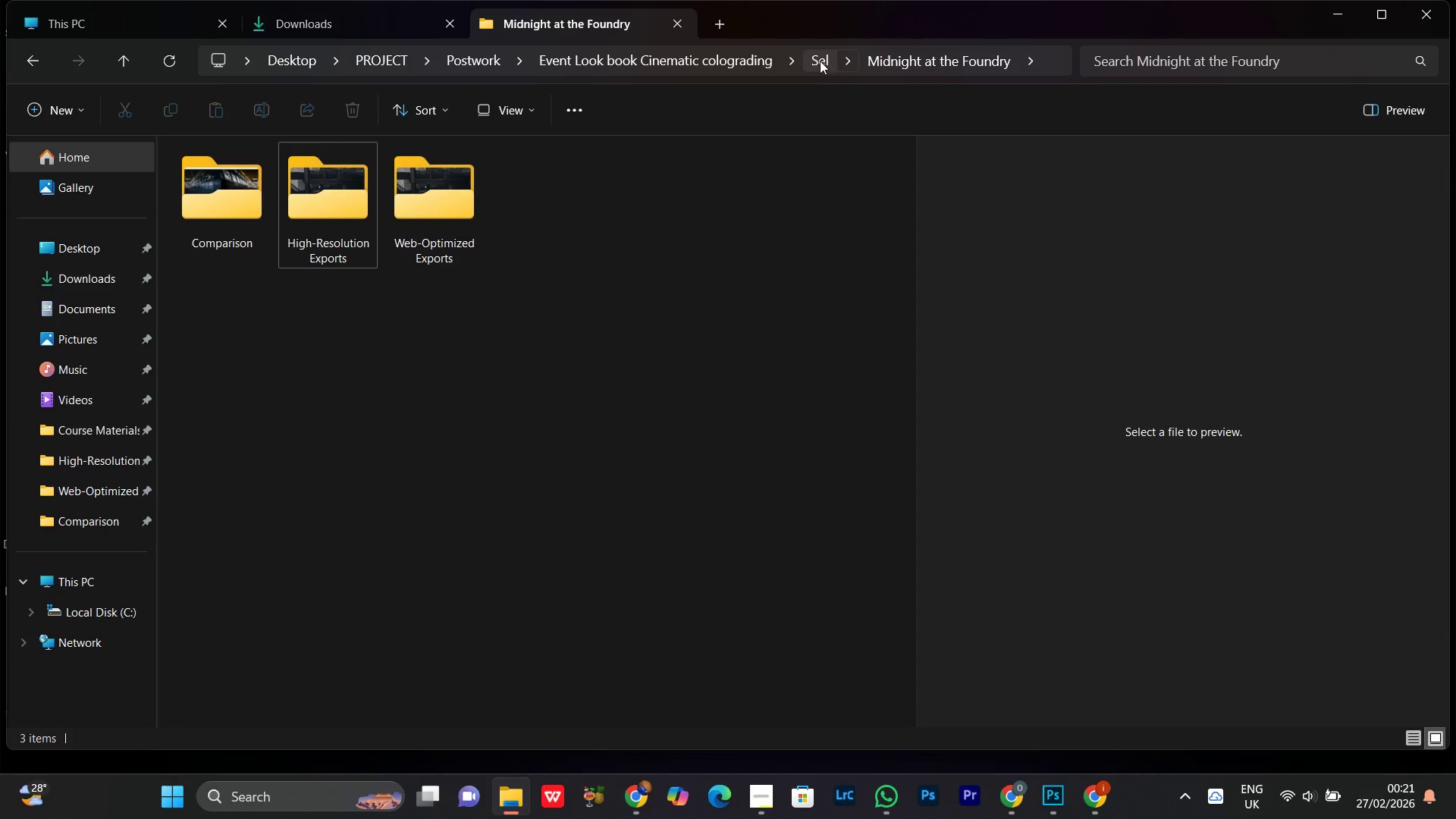 
left_click([820, 61])
 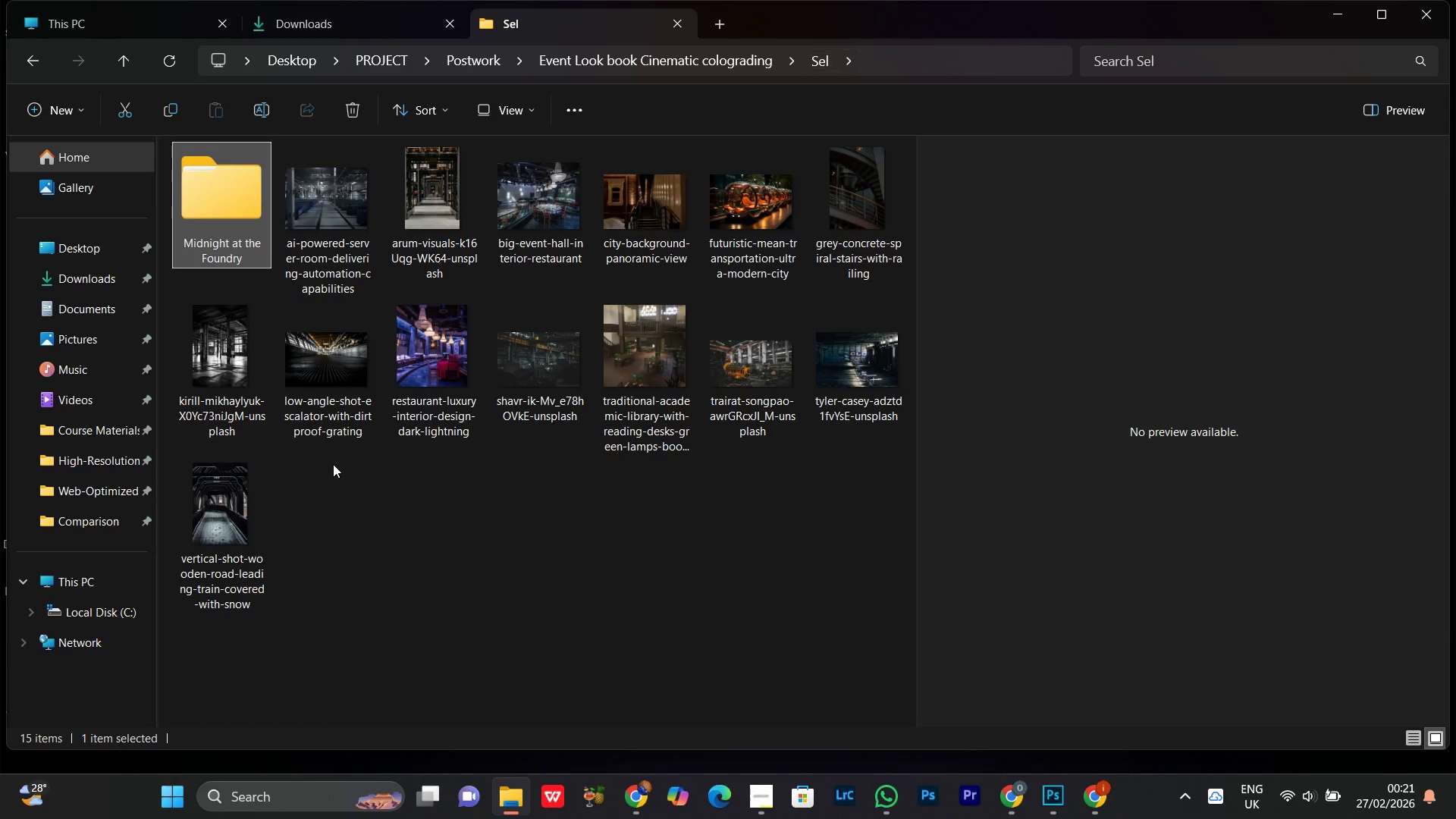 
left_click([343, 497])
 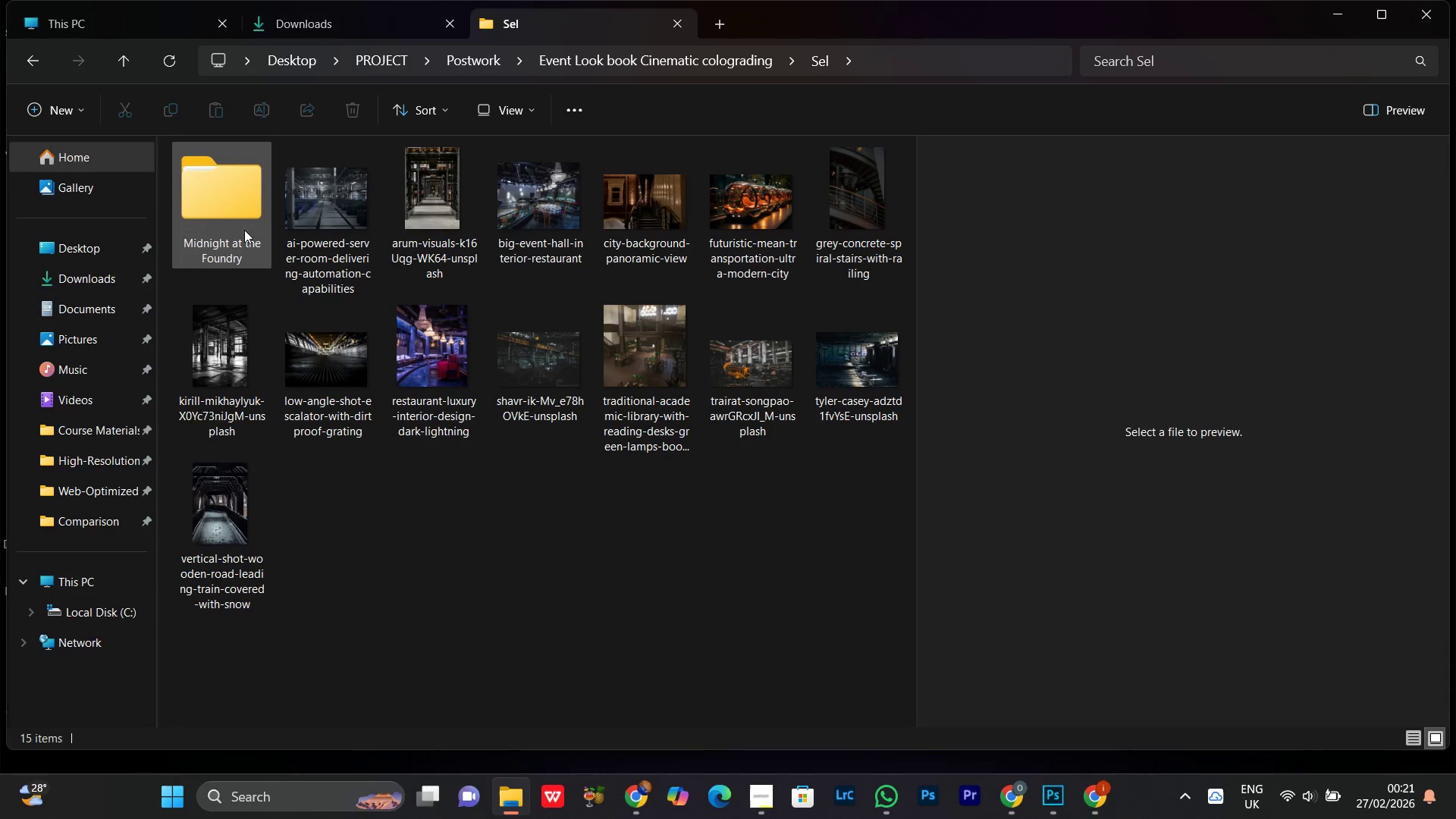 
double_click([243, 229])
 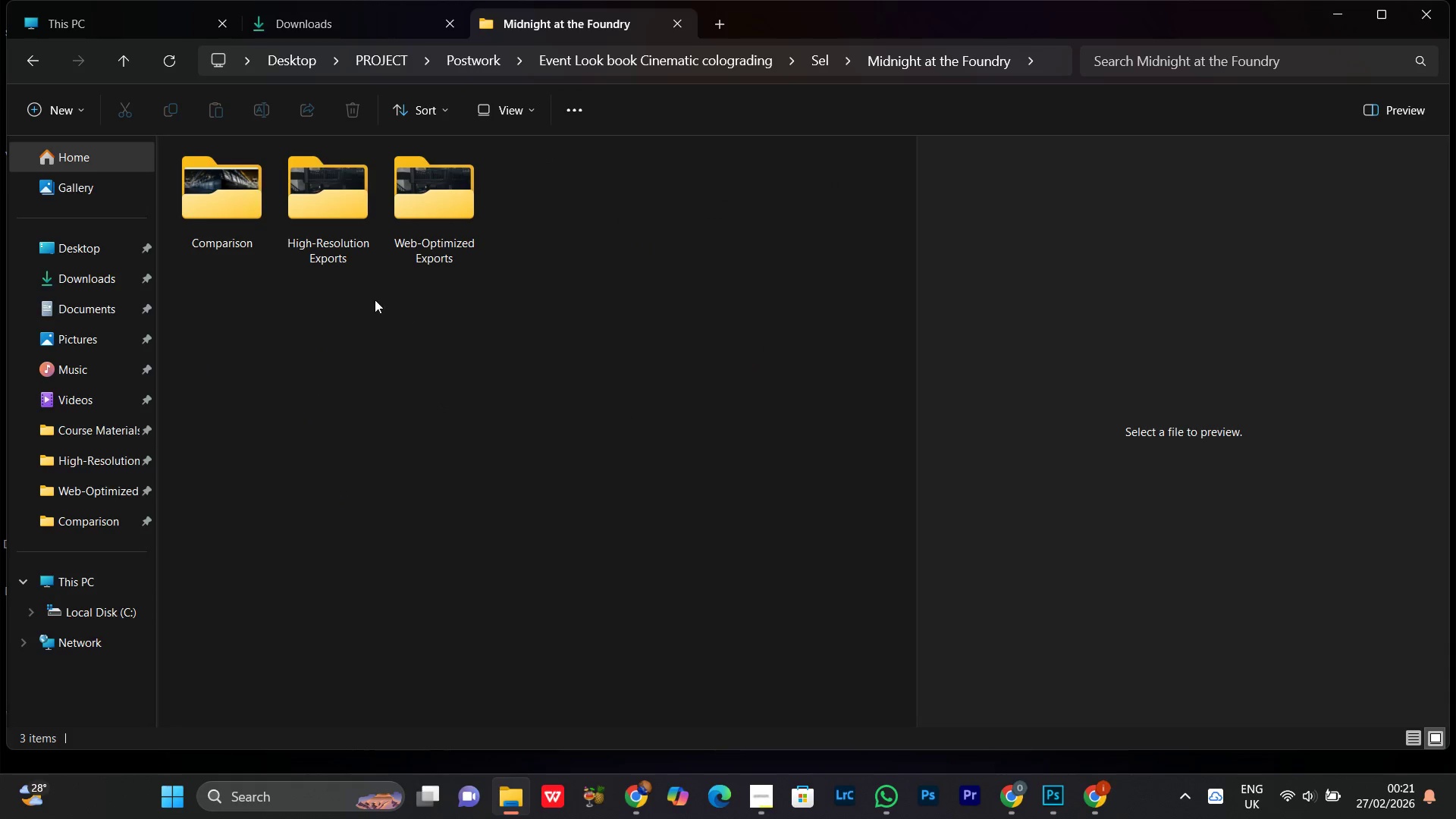 
left_click([656, 426])
 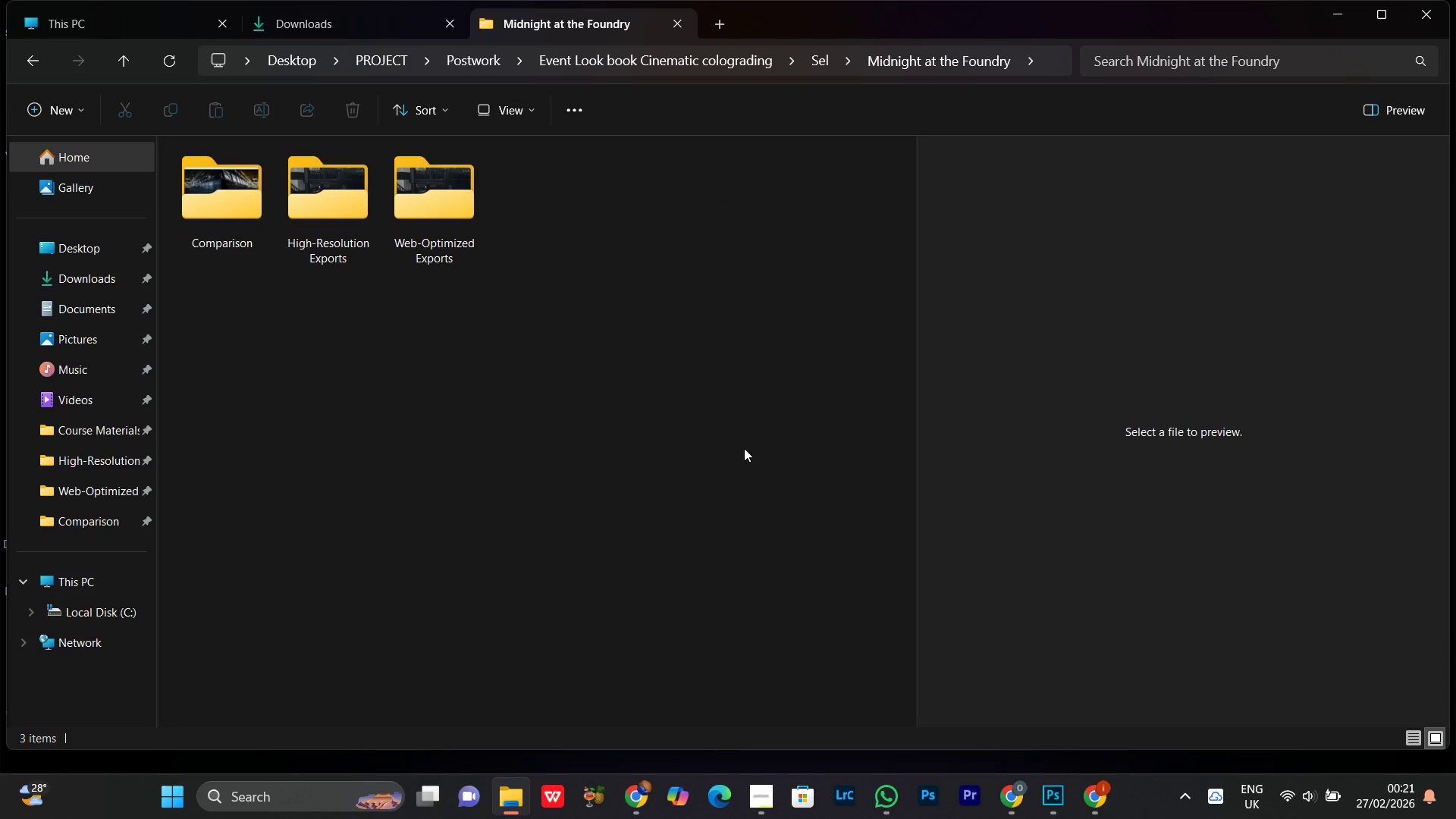 
left_click([788, 457])
 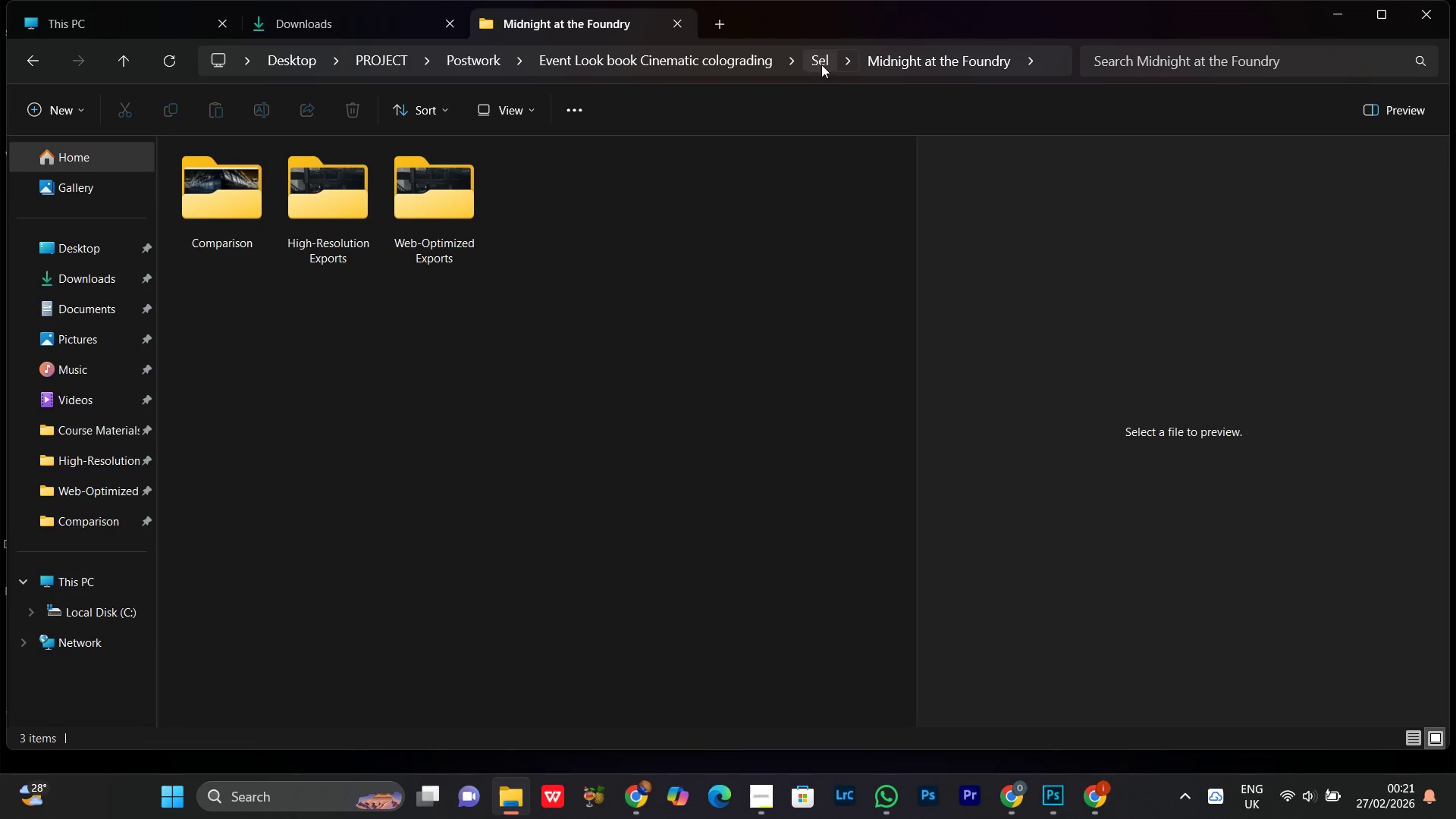 
left_click([824, 61])
 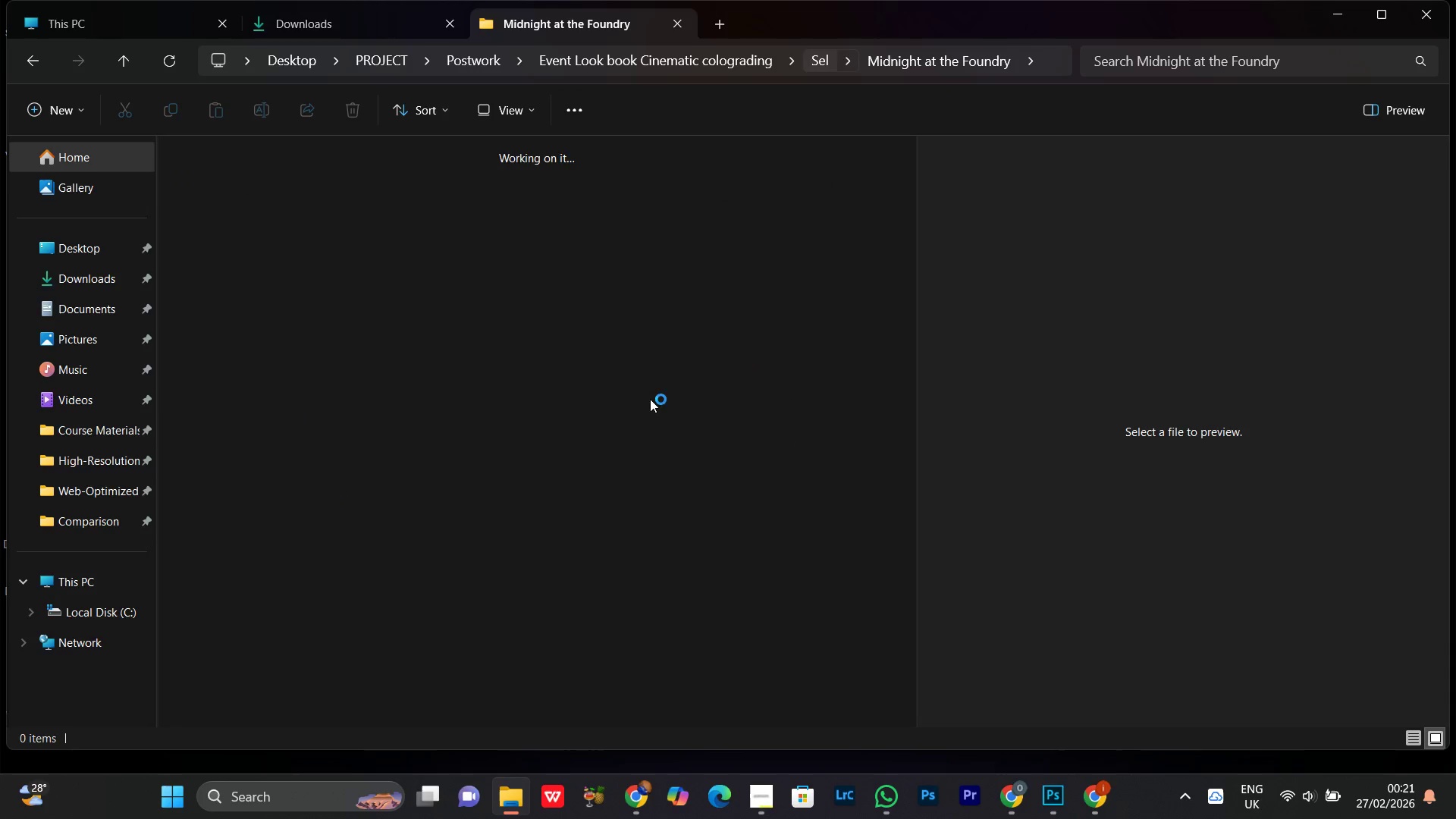 
left_click([607, 428])
 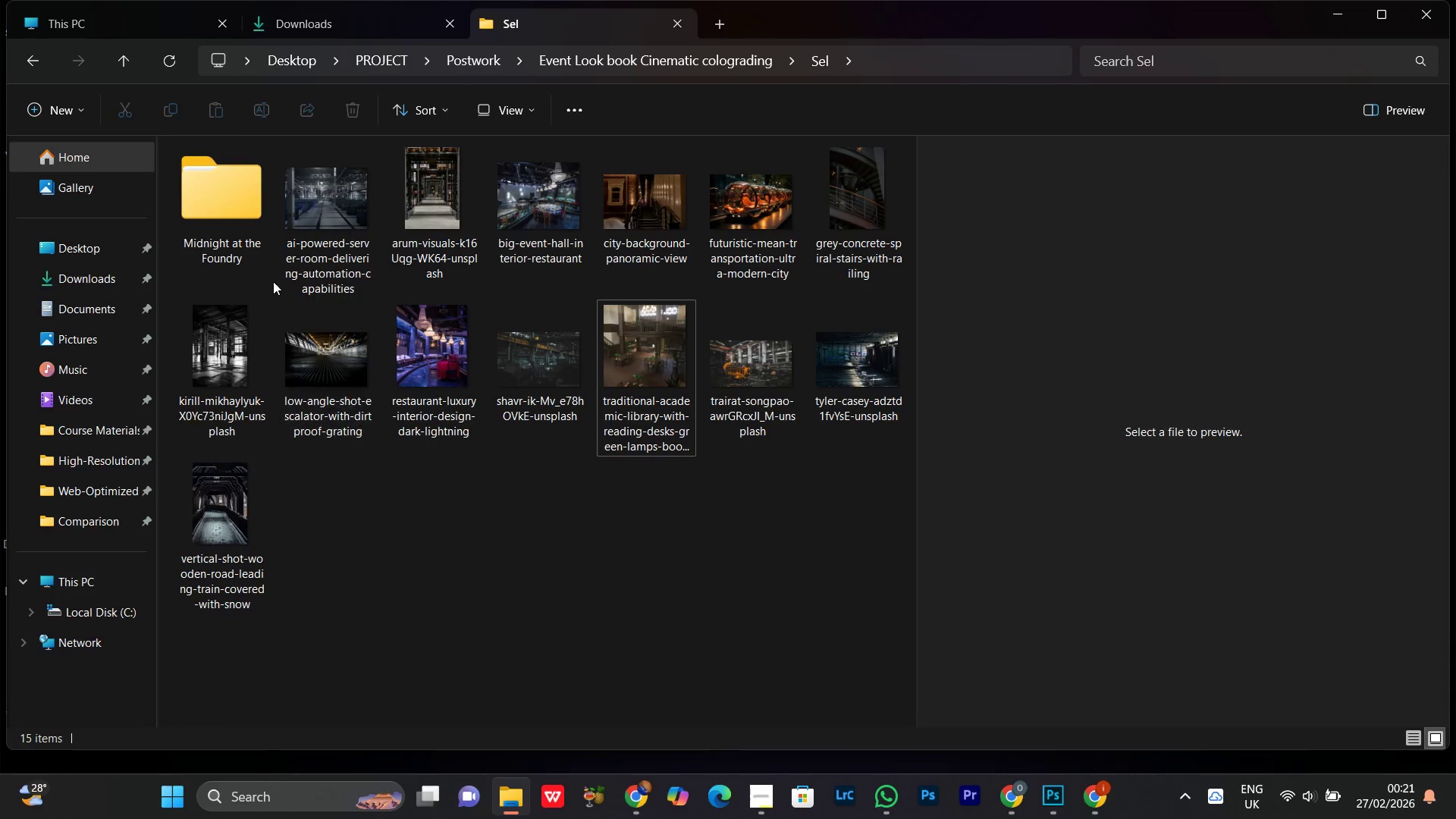 
triple_click([192, 168])
 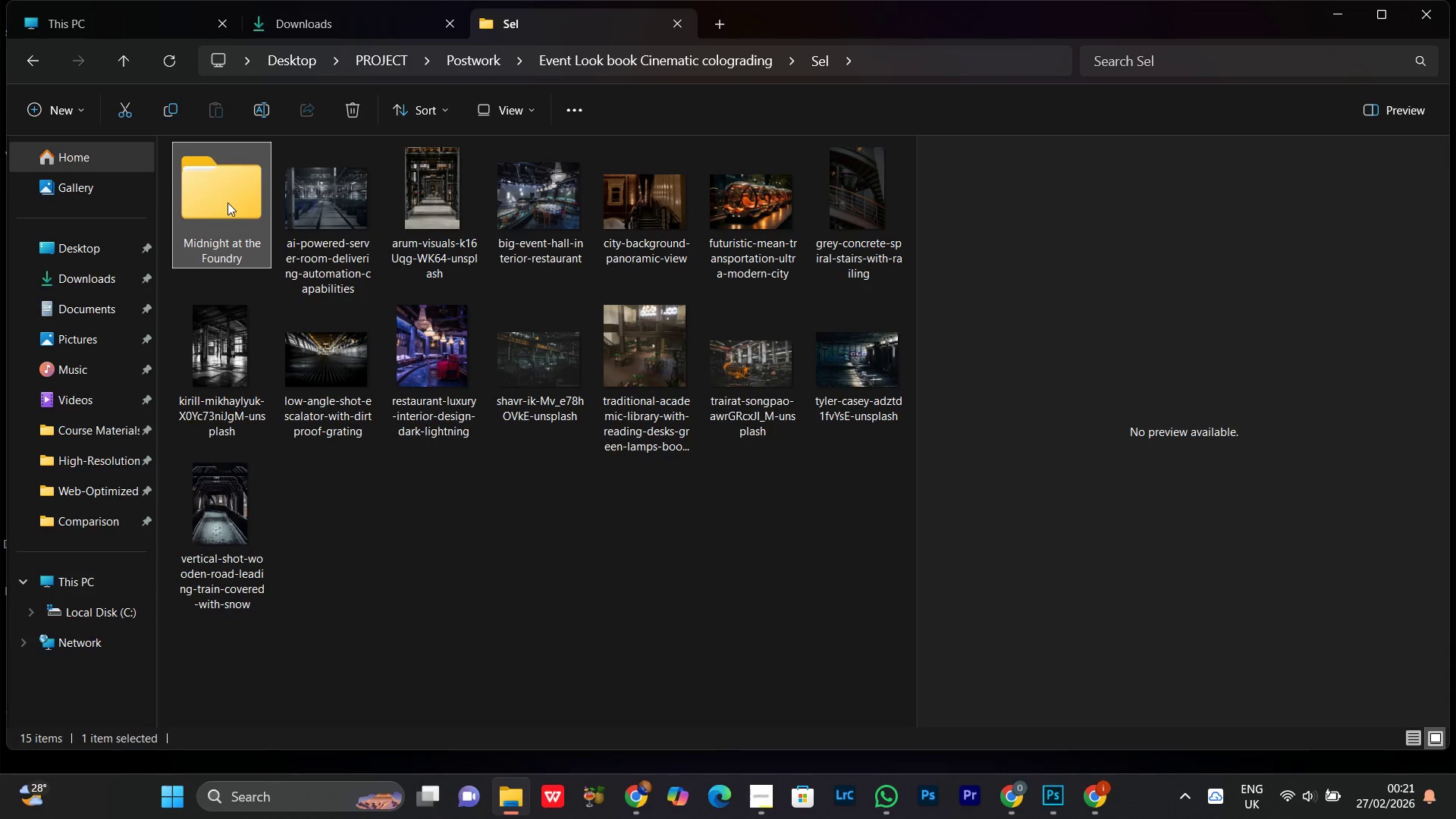 
right_click([228, 202])
 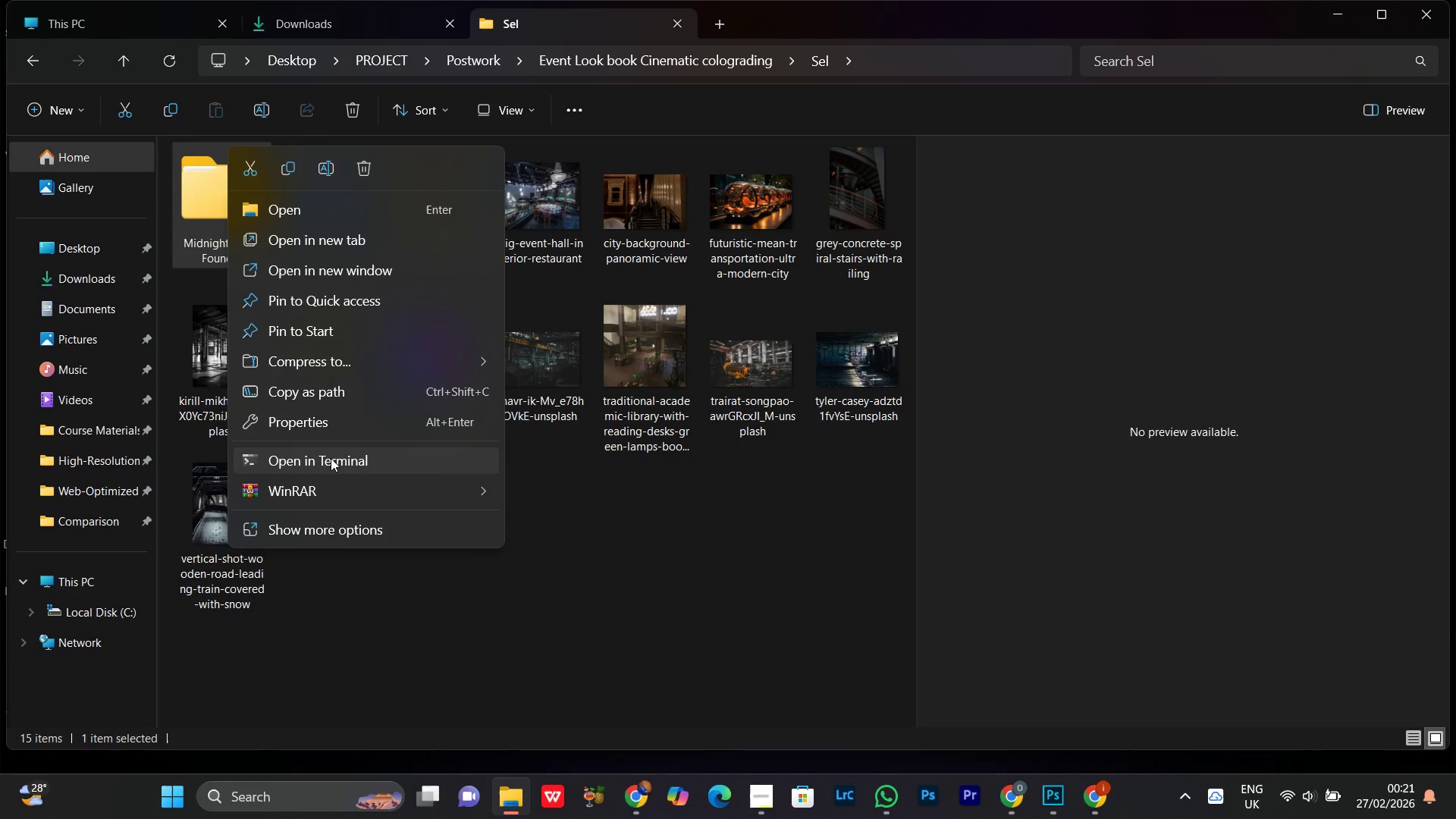 
left_click([337, 495])
 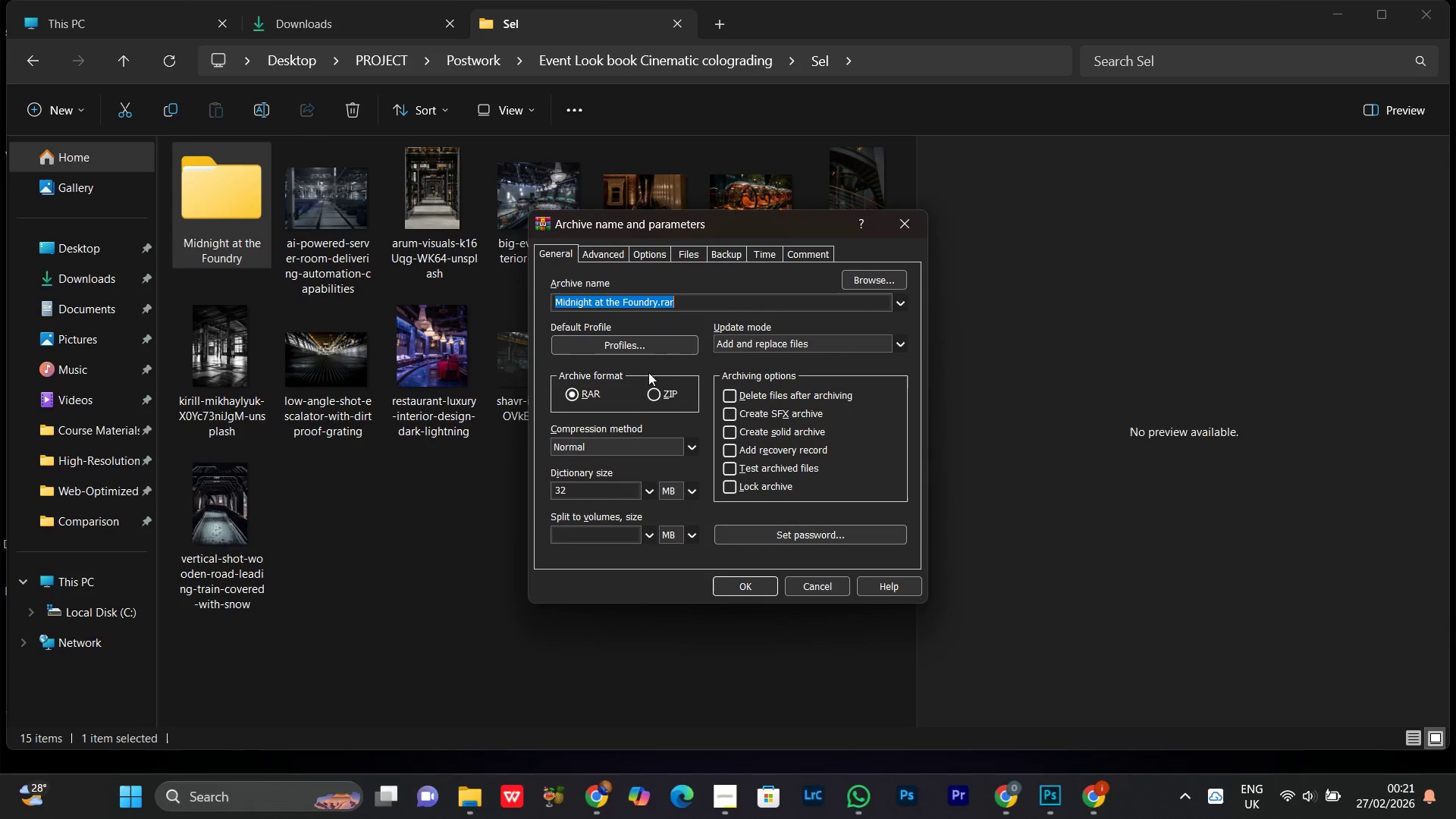 
left_click([688, 303])
 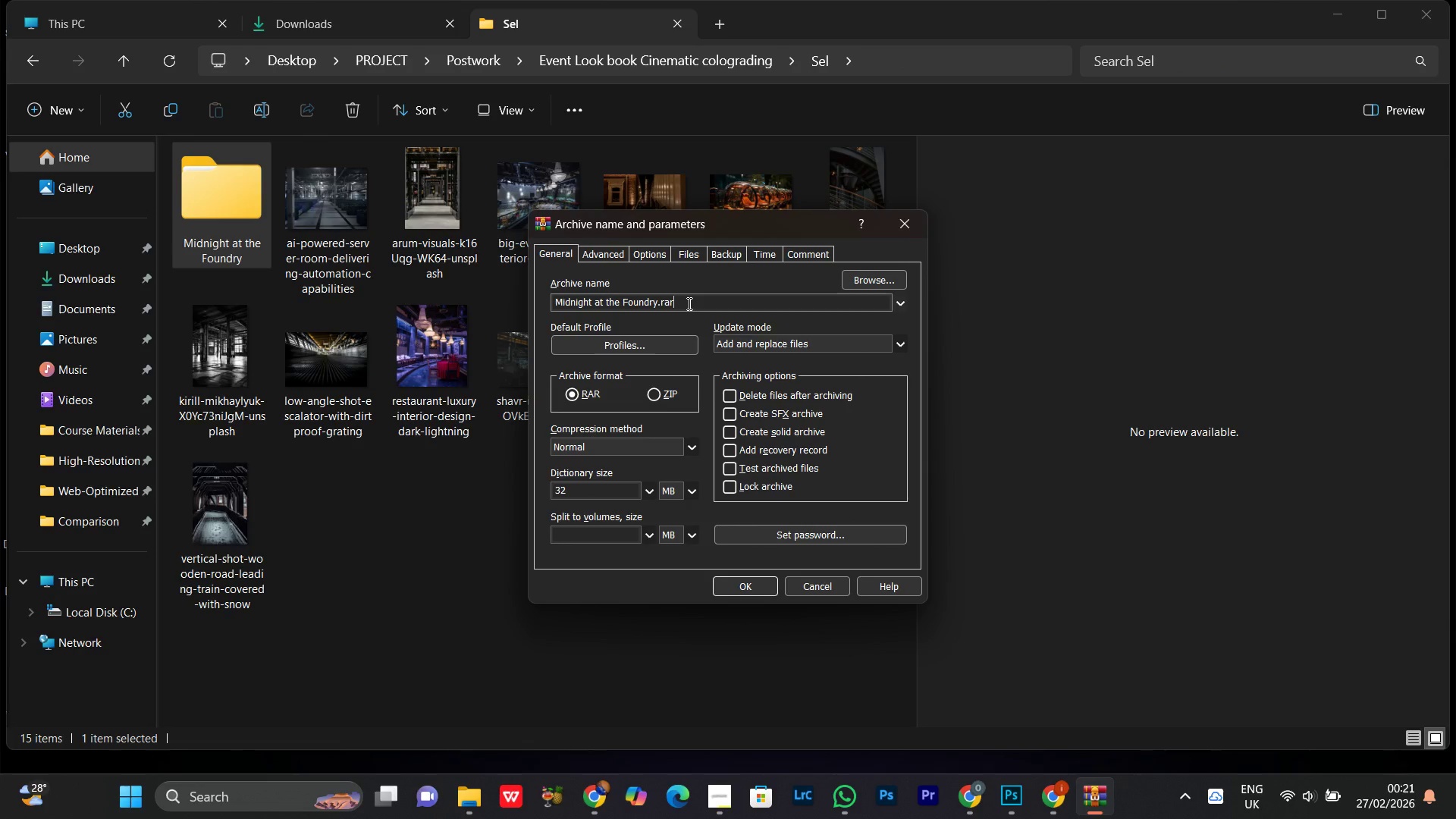 
key(Control+A)
 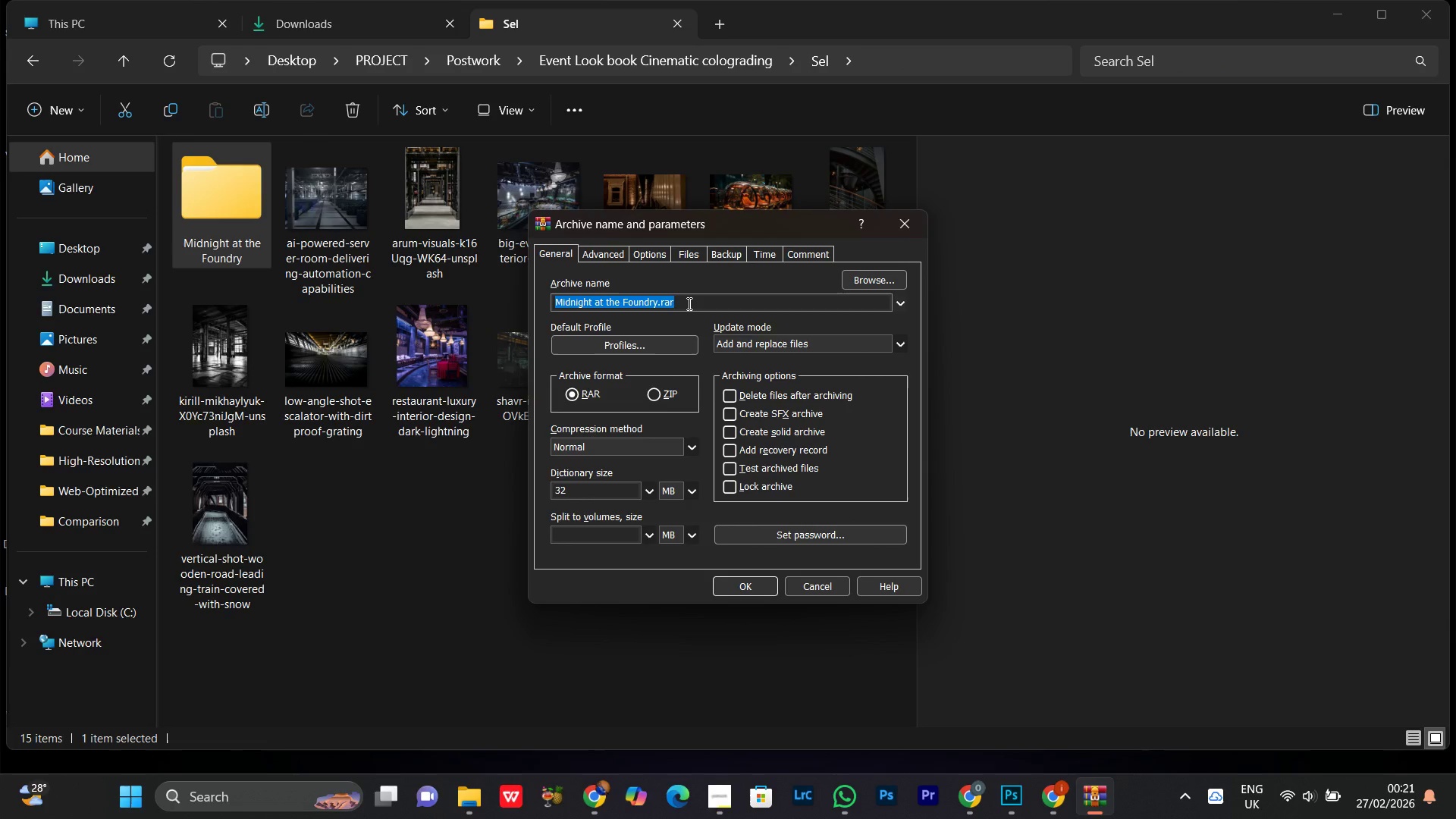 
key(Control+C)
 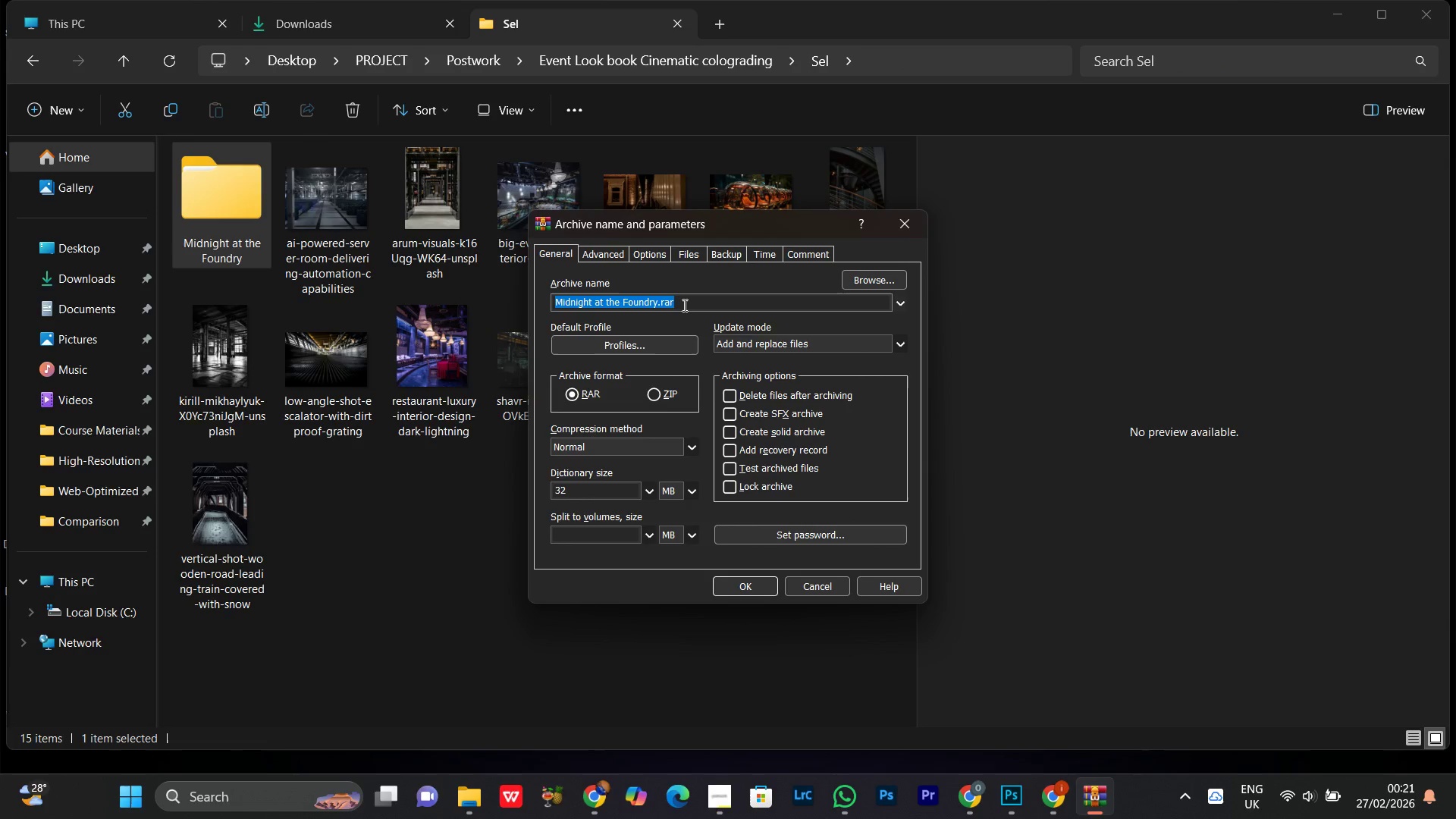 
key(Control+C)
 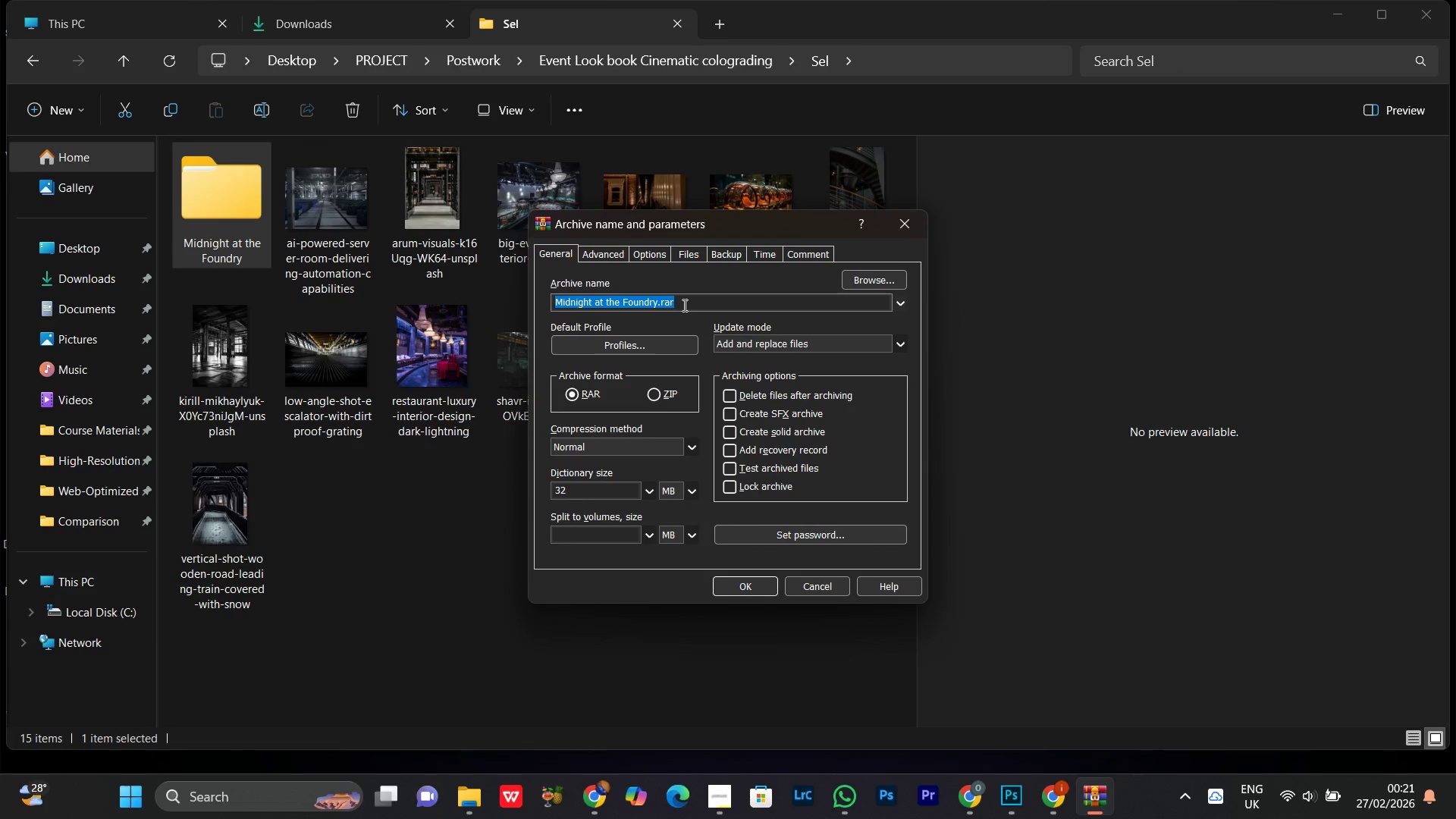 
key(Control+C)
 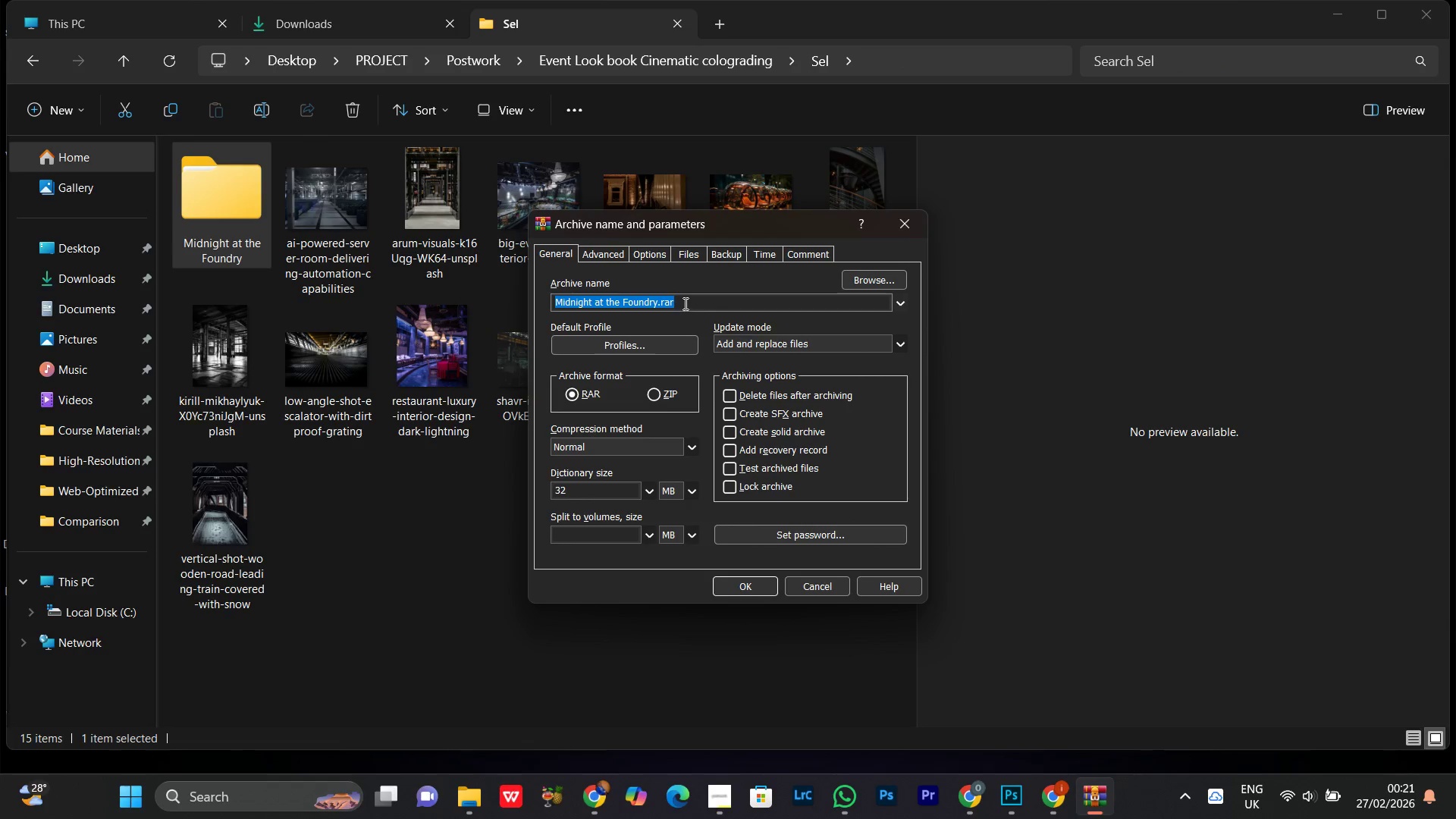 
left_click([684, 303])
 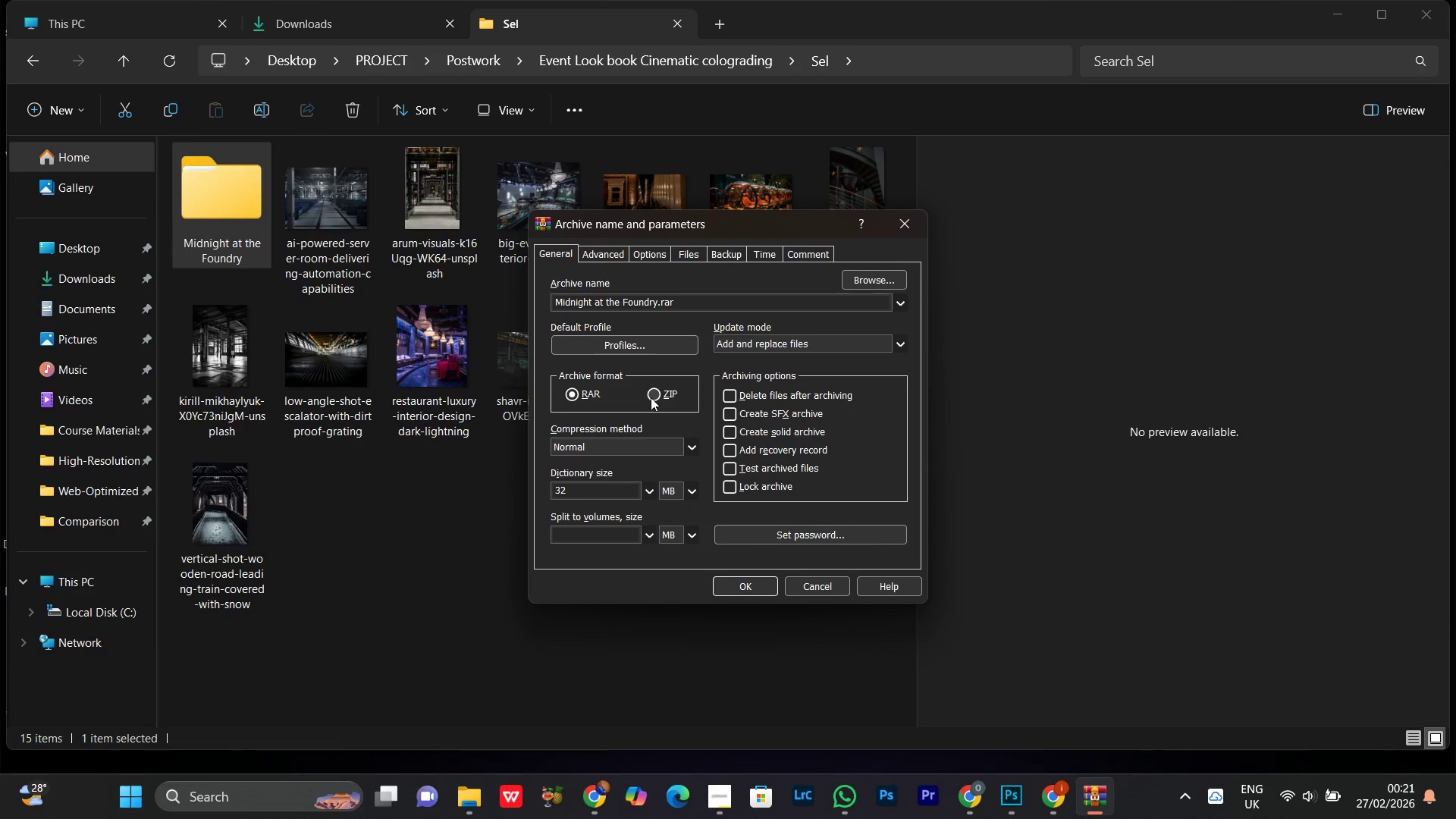 
left_click([651, 397])
 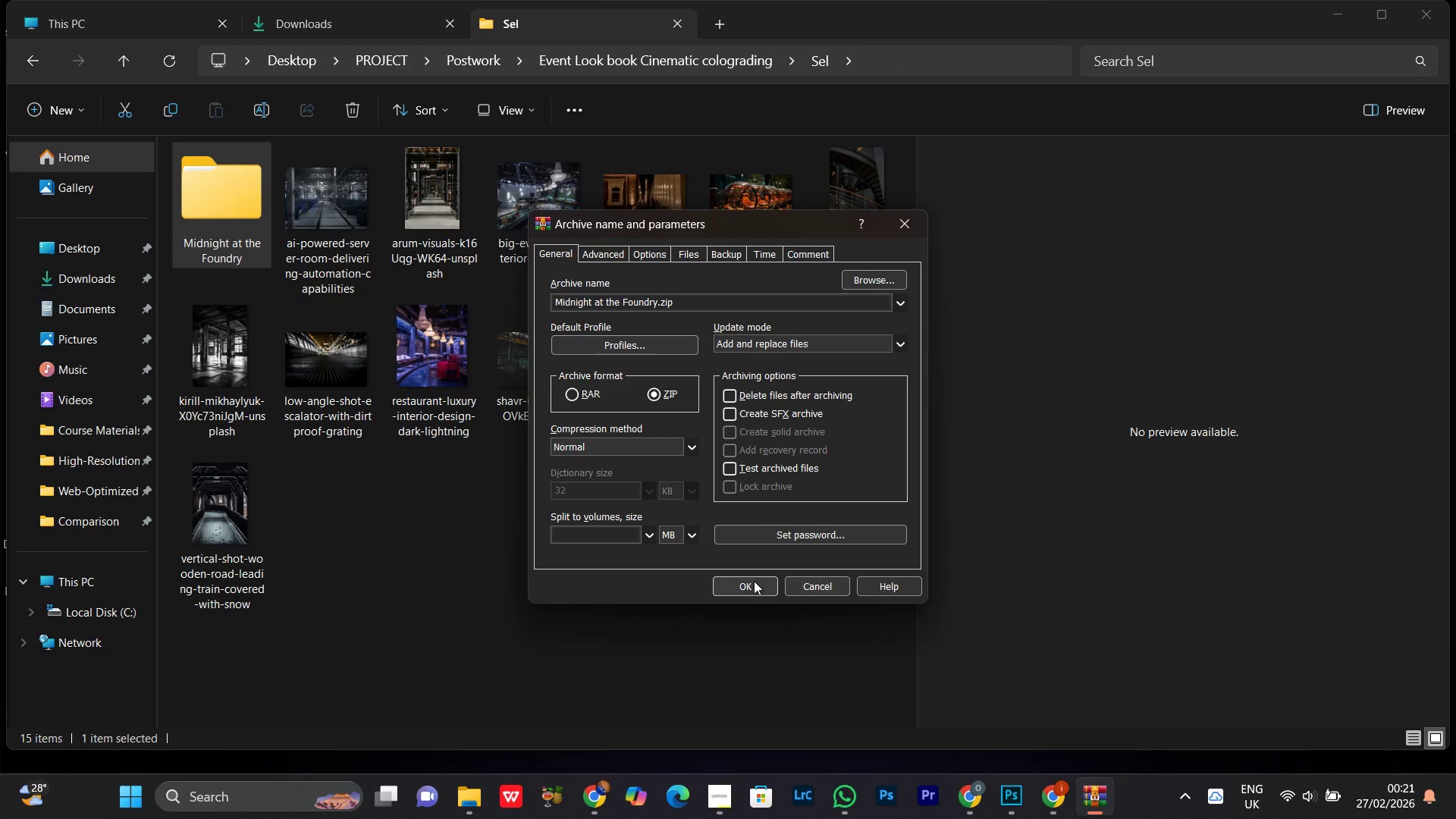 
left_click([751, 582])
 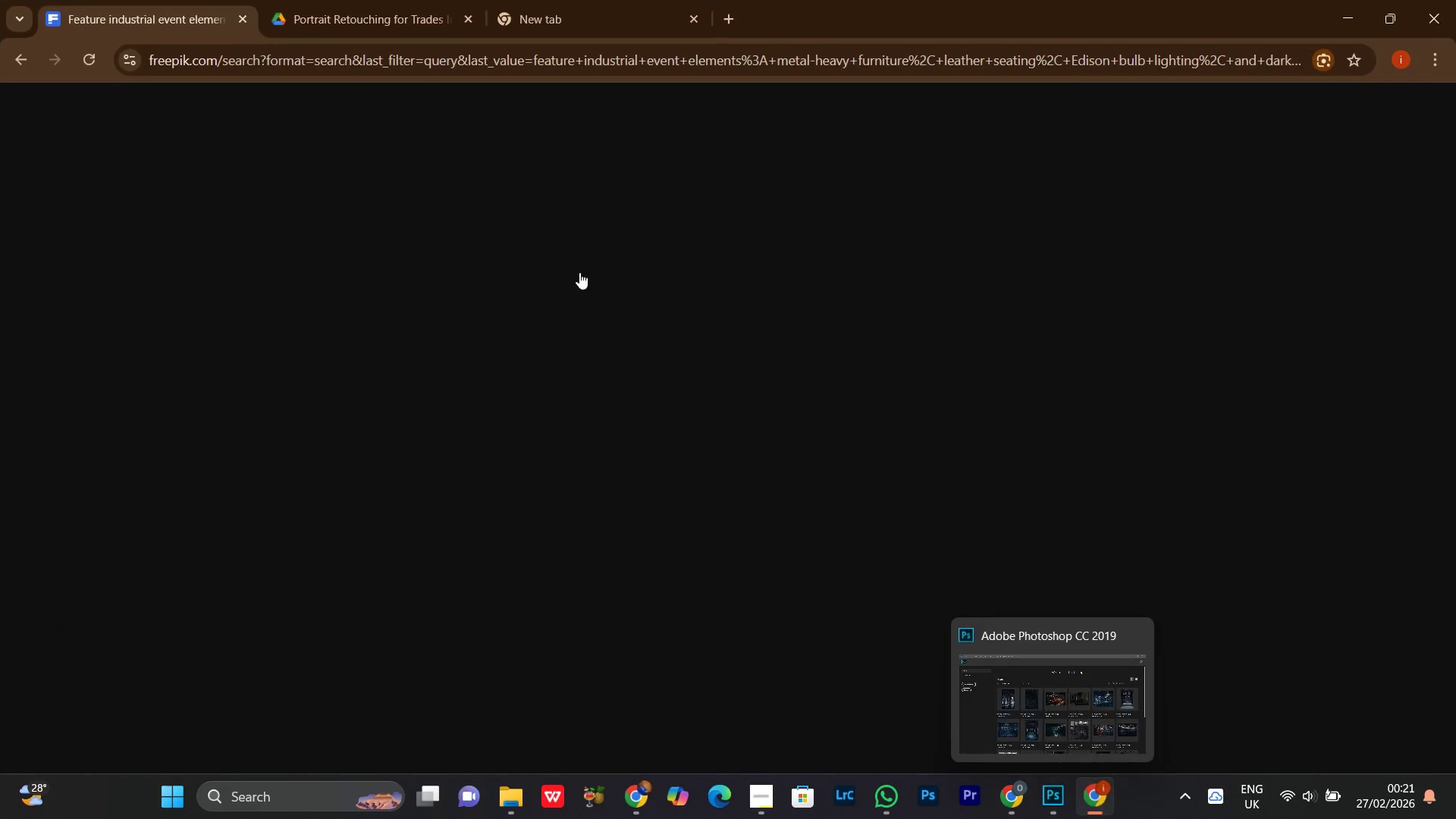 
left_click([337, 7])
 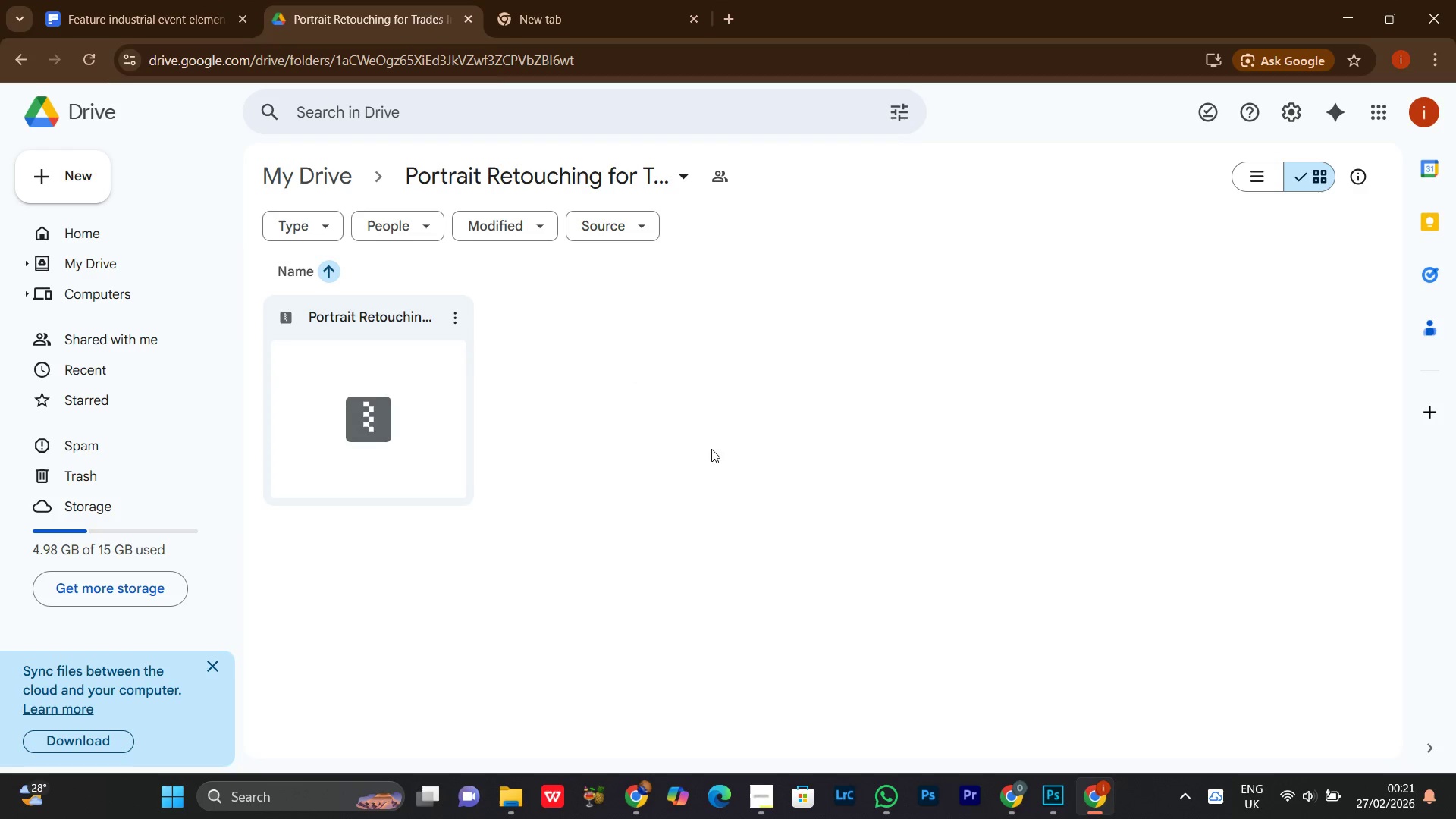 
left_click([324, 172])
 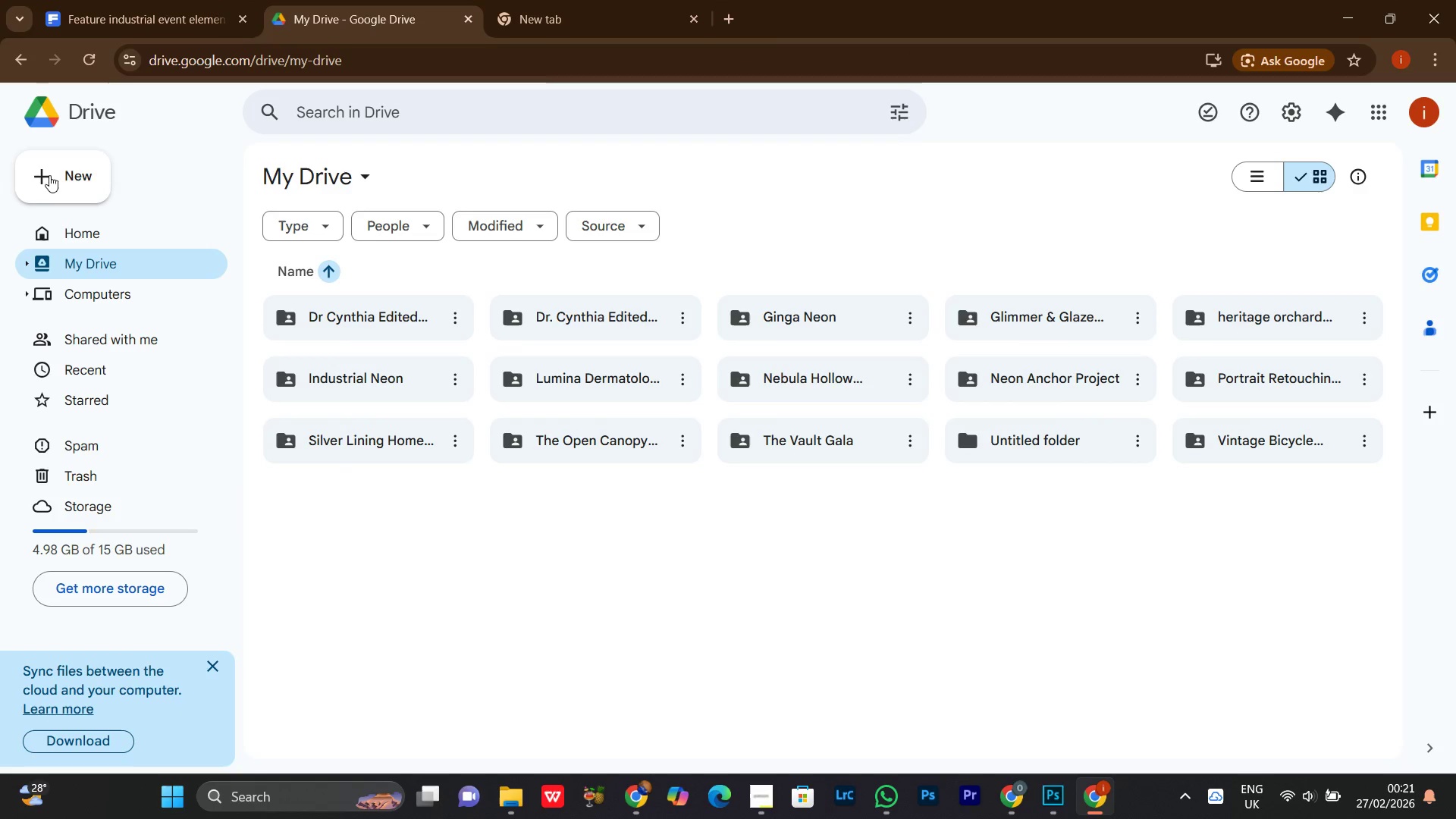 
scroll: coordinate [692, 436], scroll_direction: up, amount: 4.0
 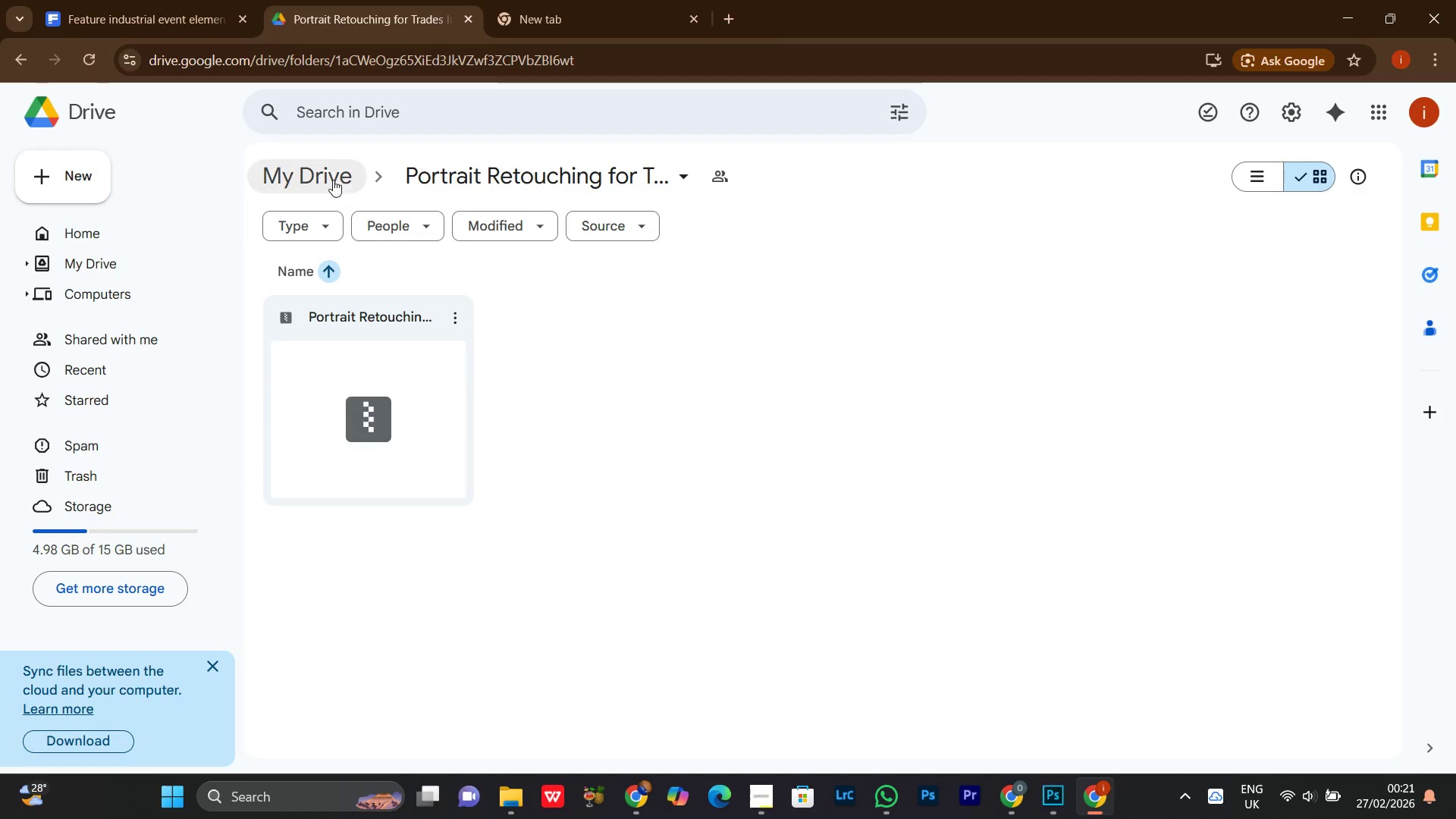 
left_click([42, 177])
 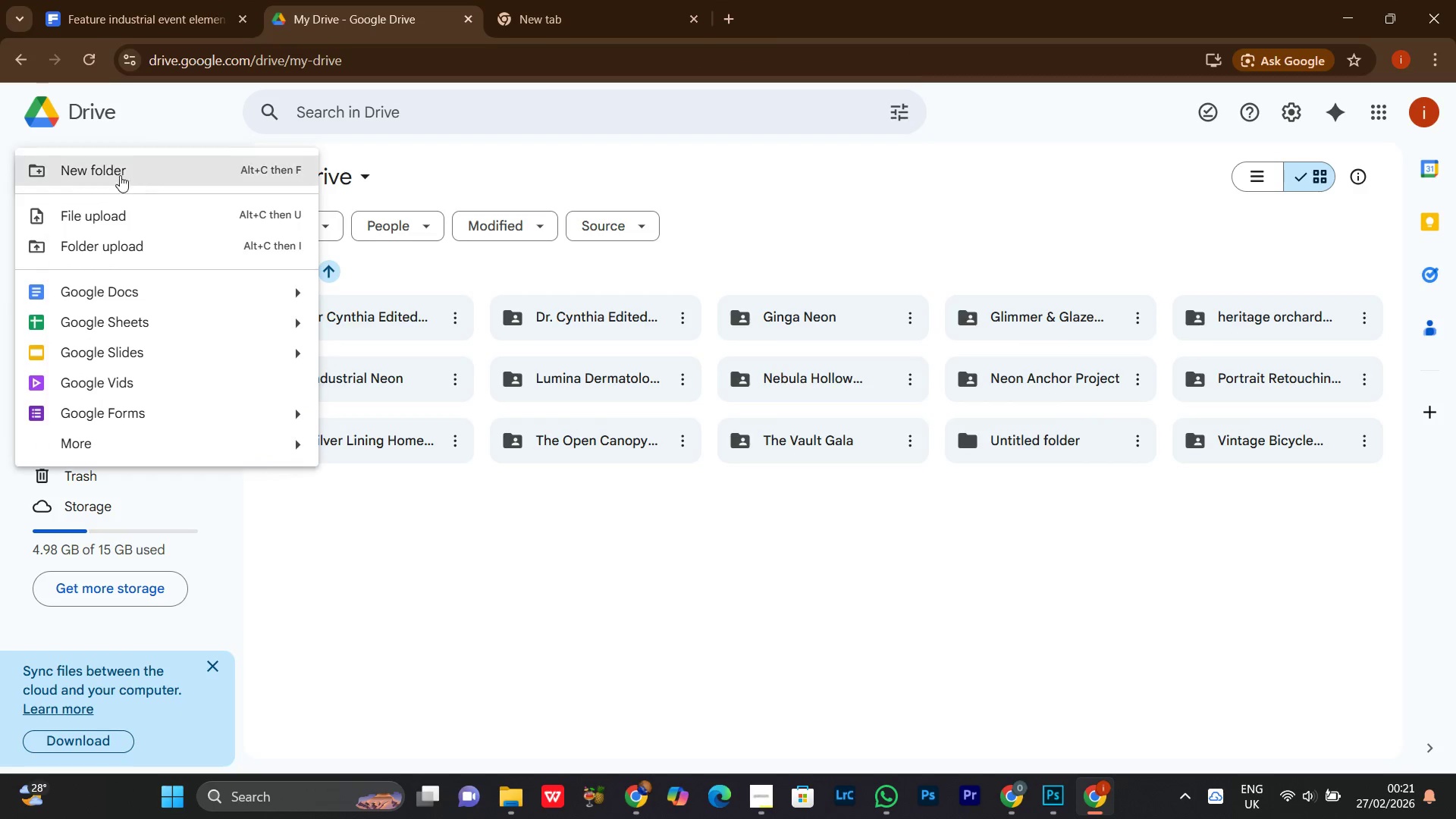 
left_click([115, 172])
 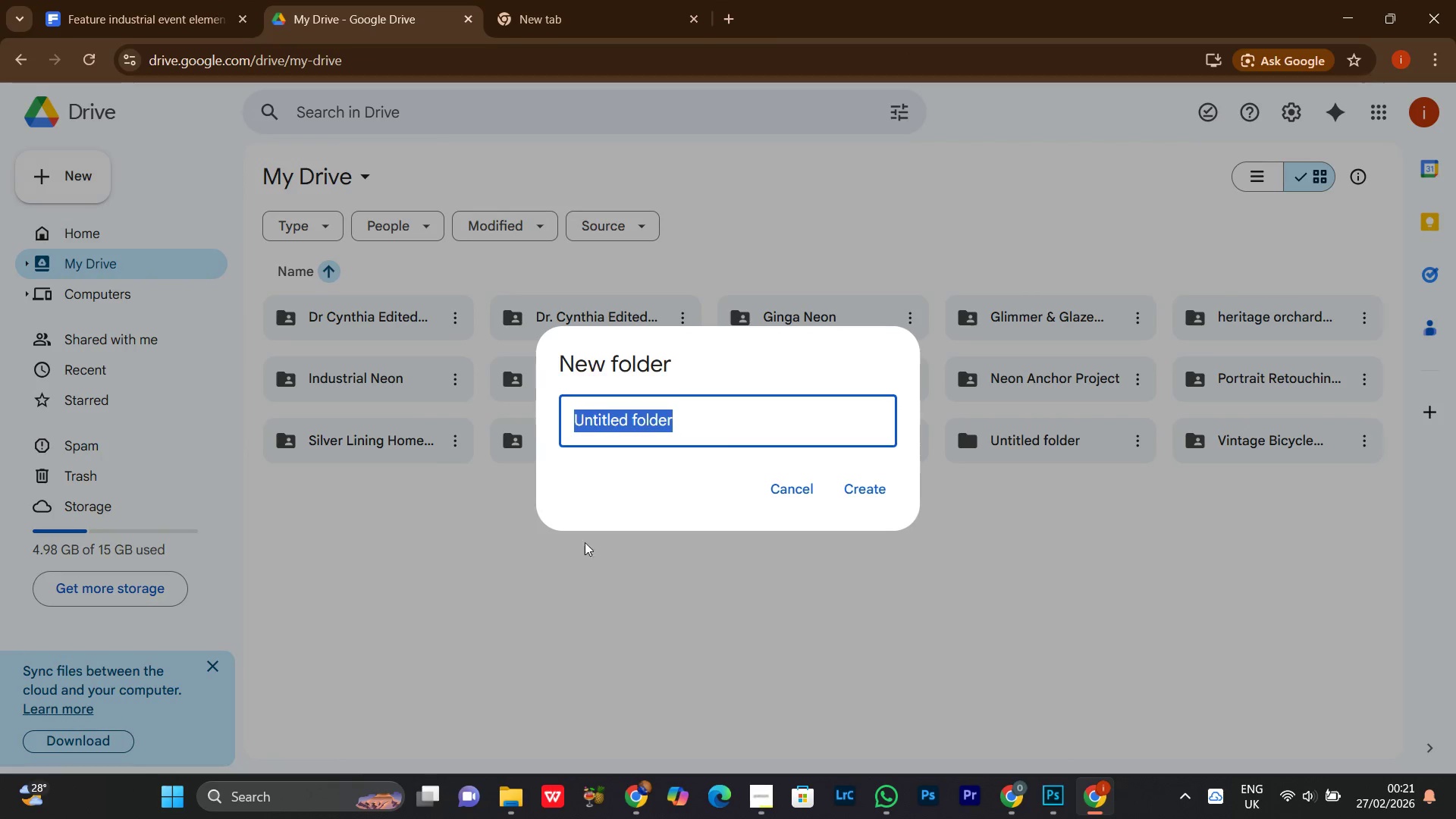 
key(Control+V)
 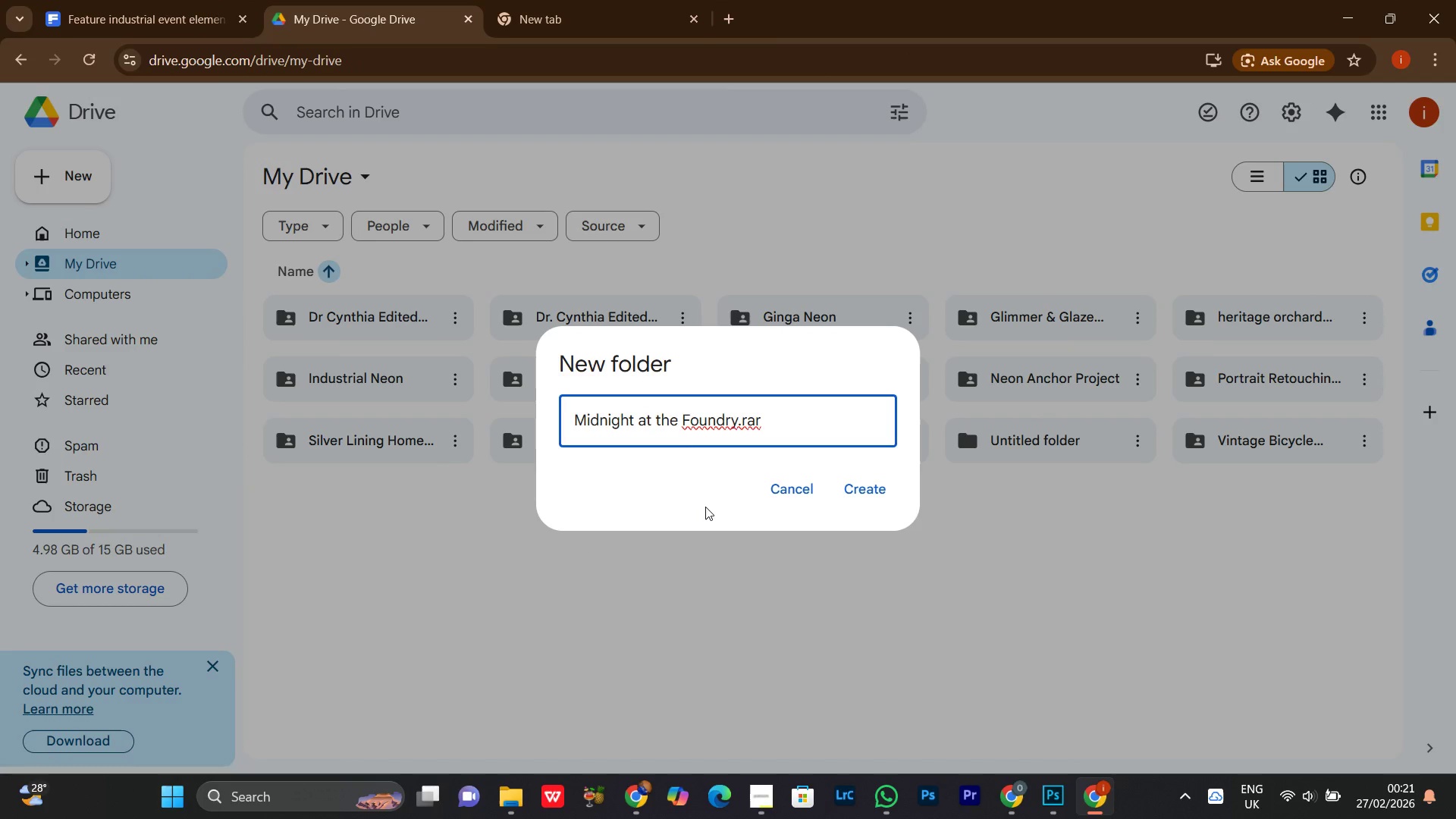 
key(Backspace)
 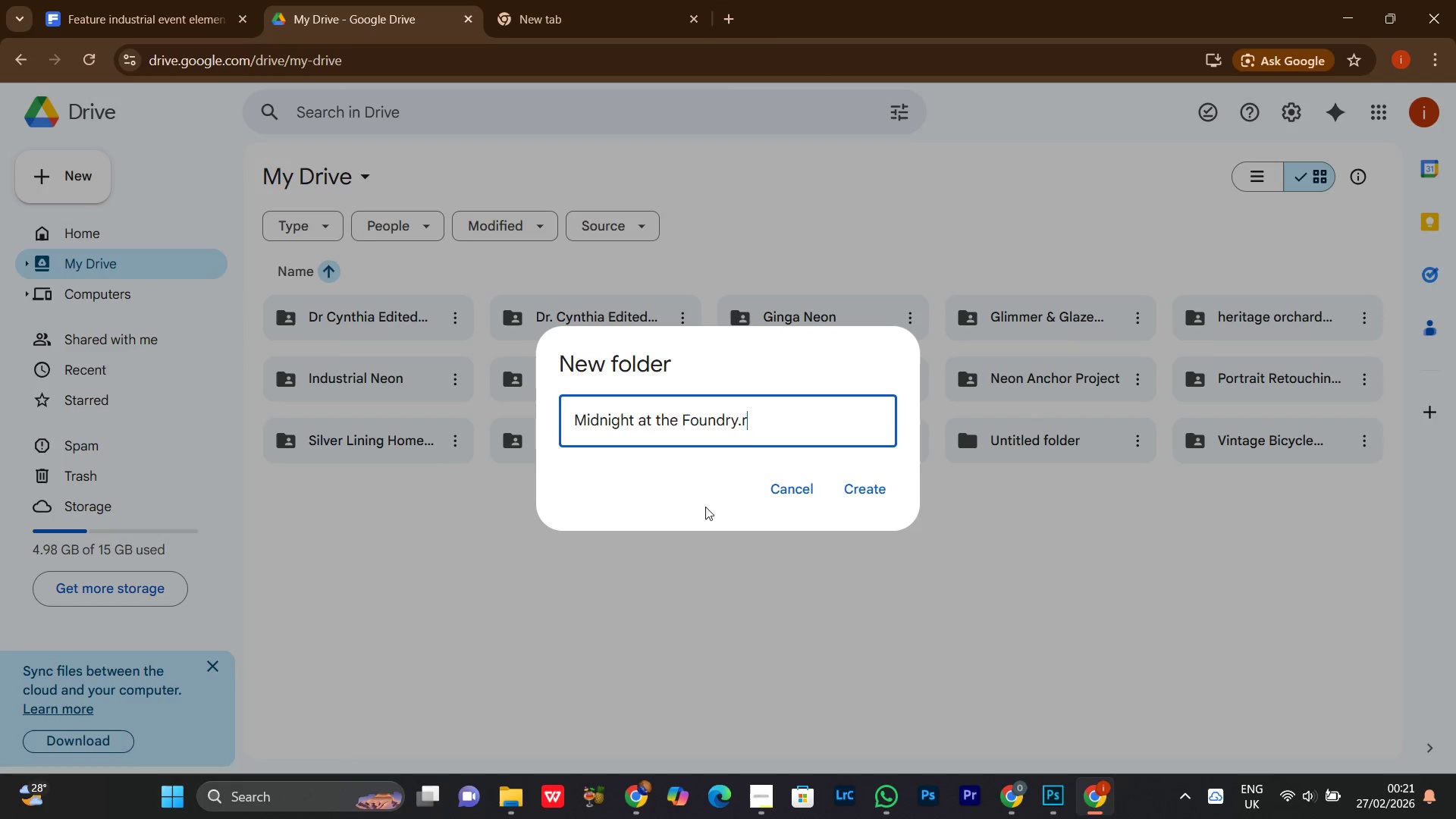 
key(Backspace)
 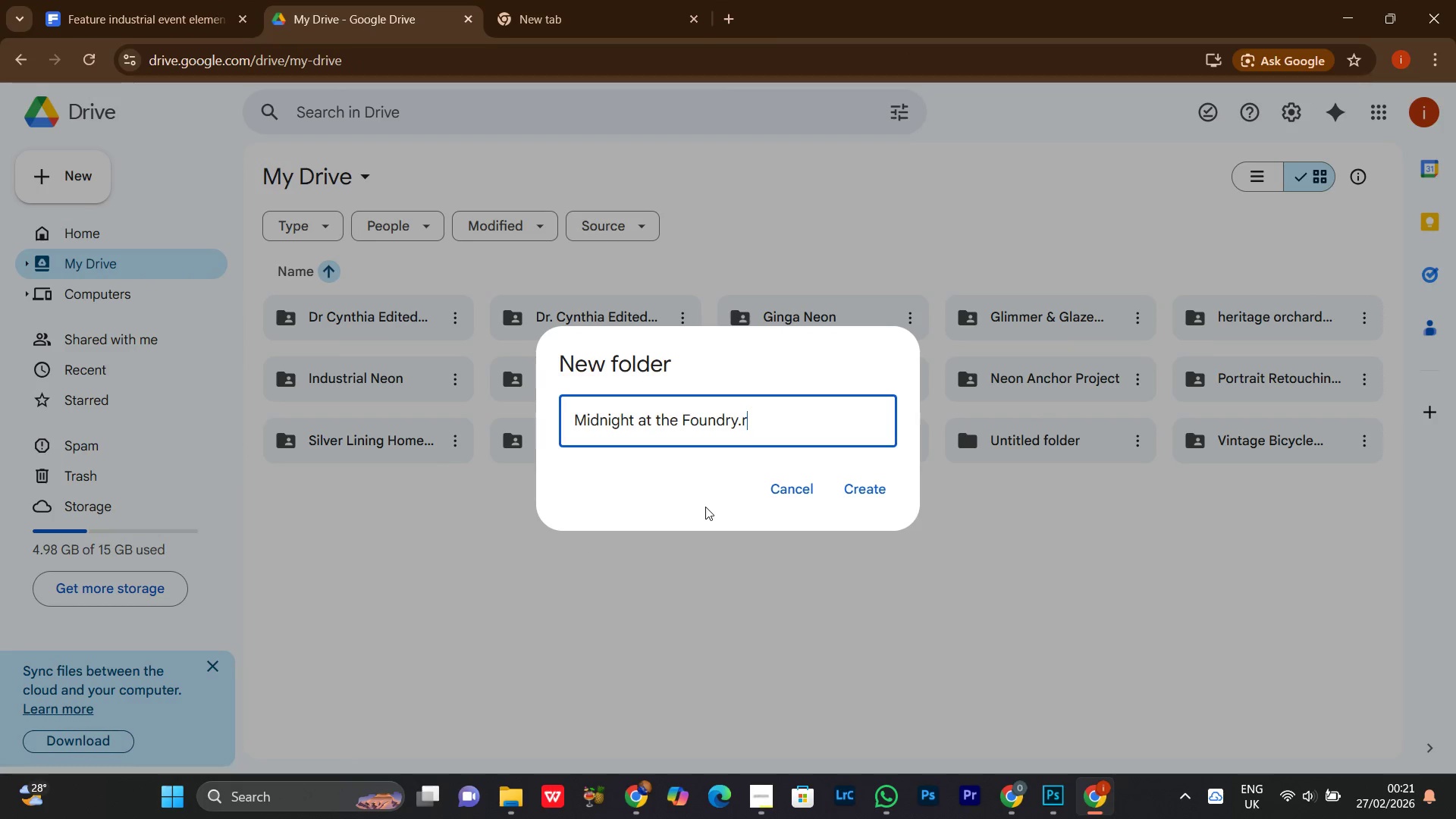 
key(Backspace)
 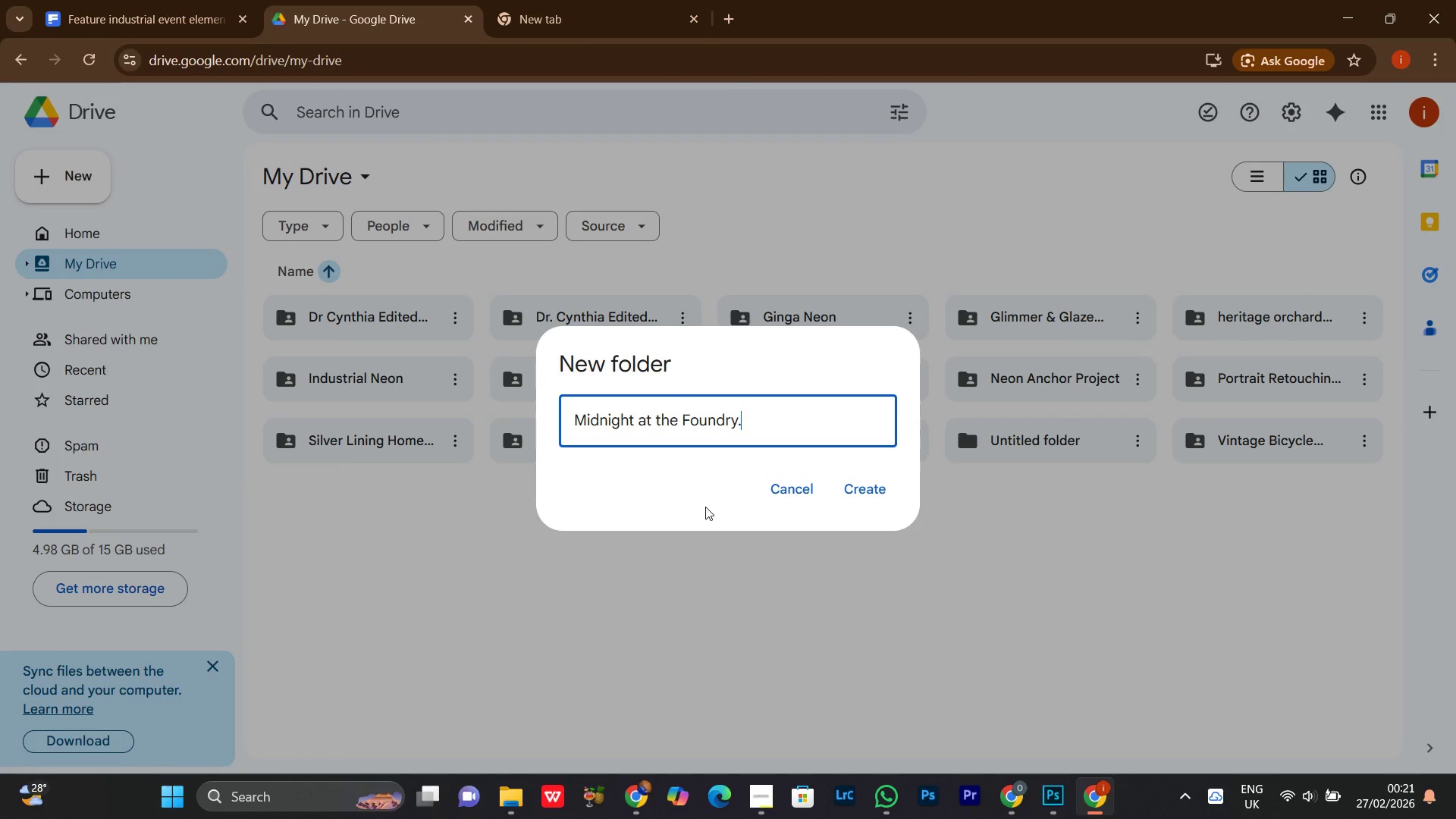 
key(Backspace)
 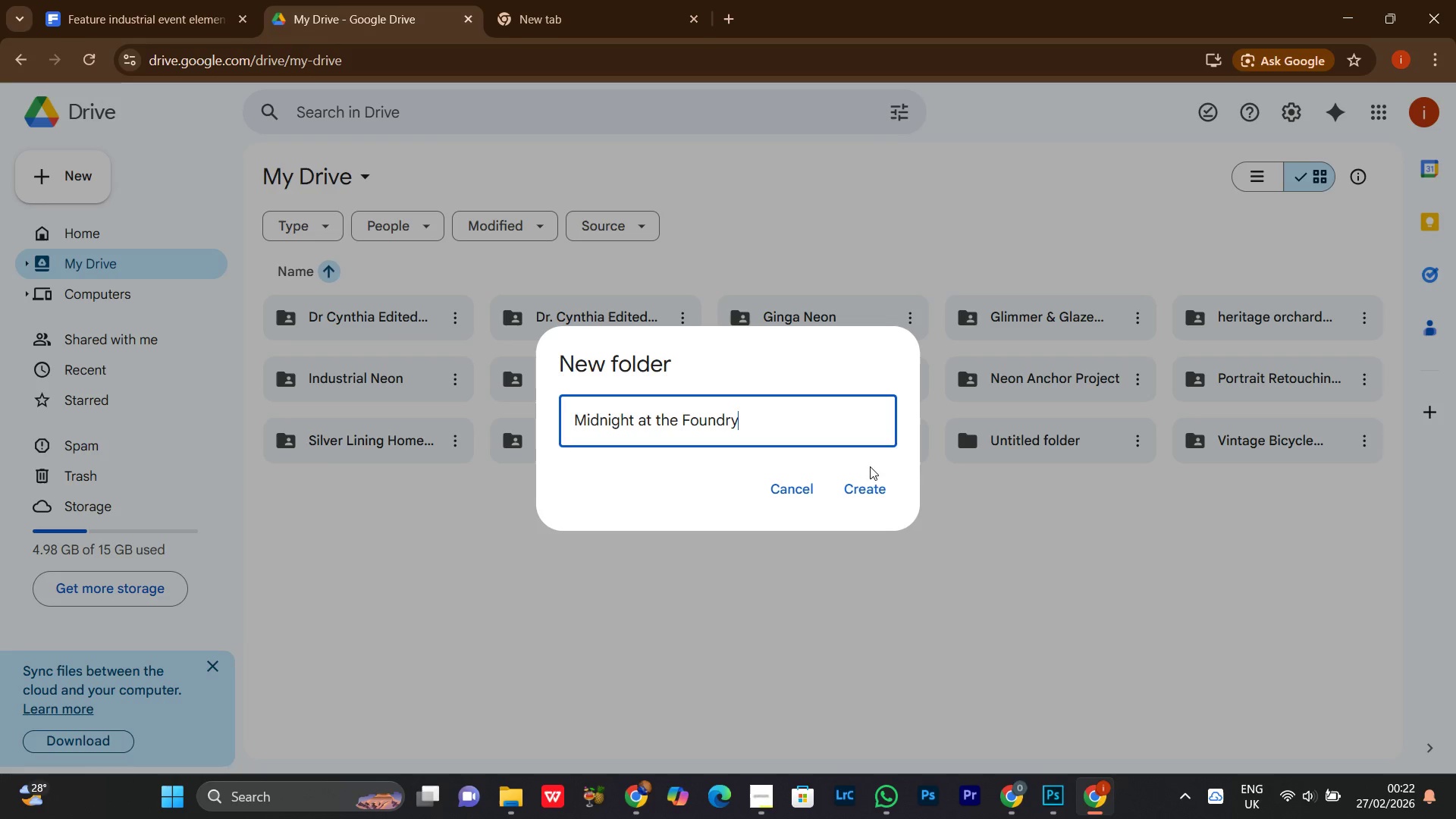 
left_click([879, 484])
 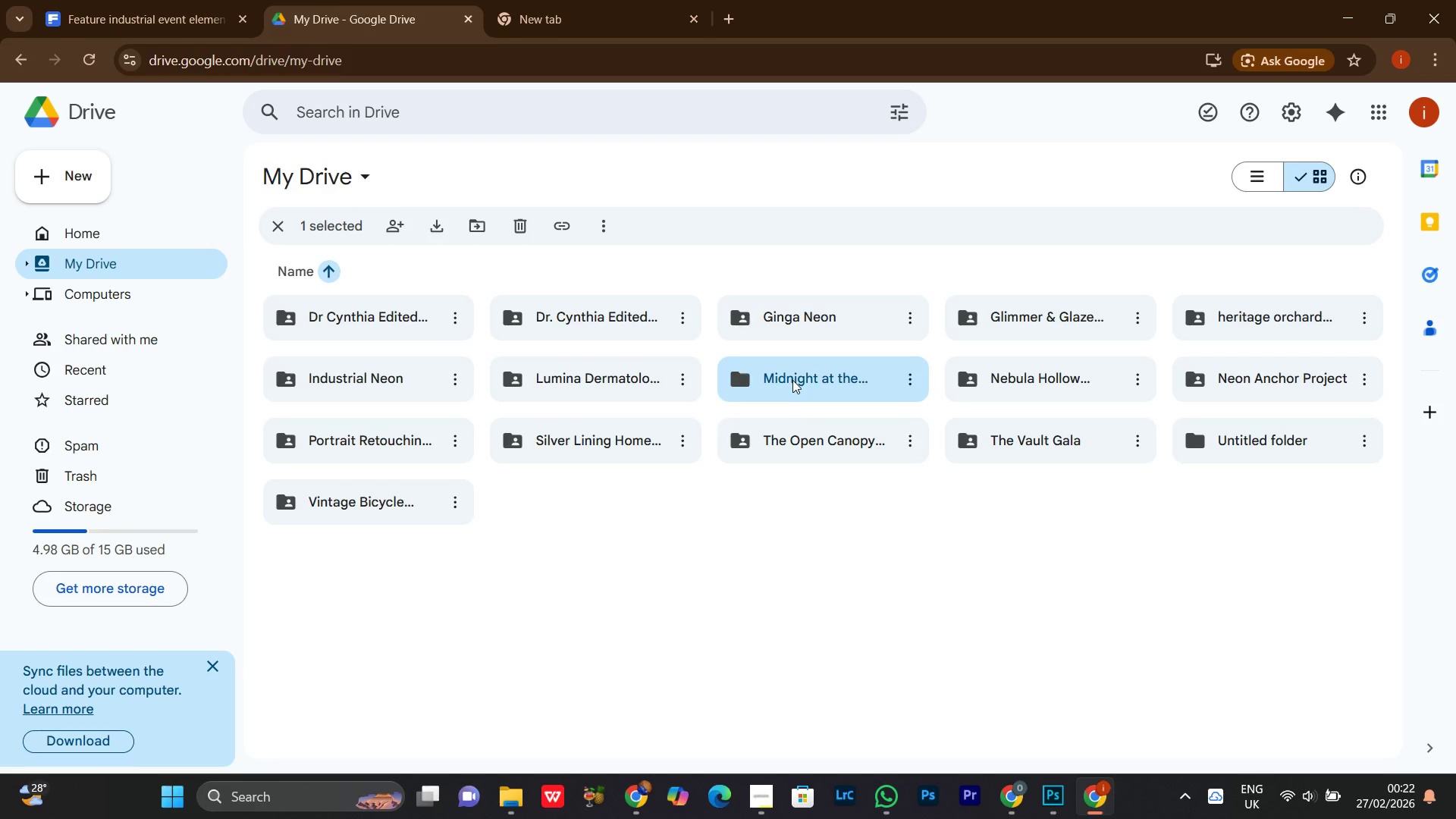 
wait(5.23)
 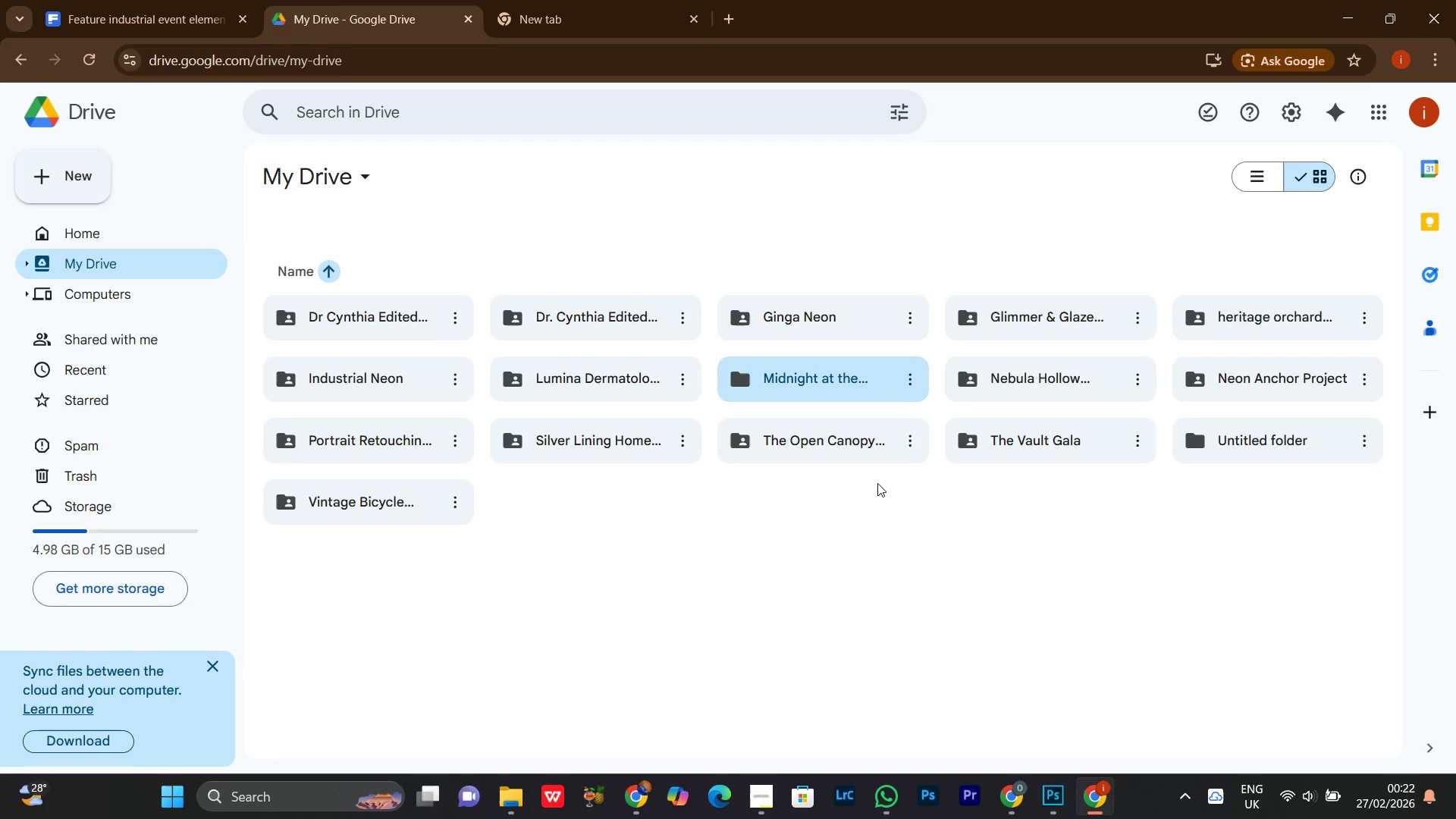 
double_click([788, 378])
 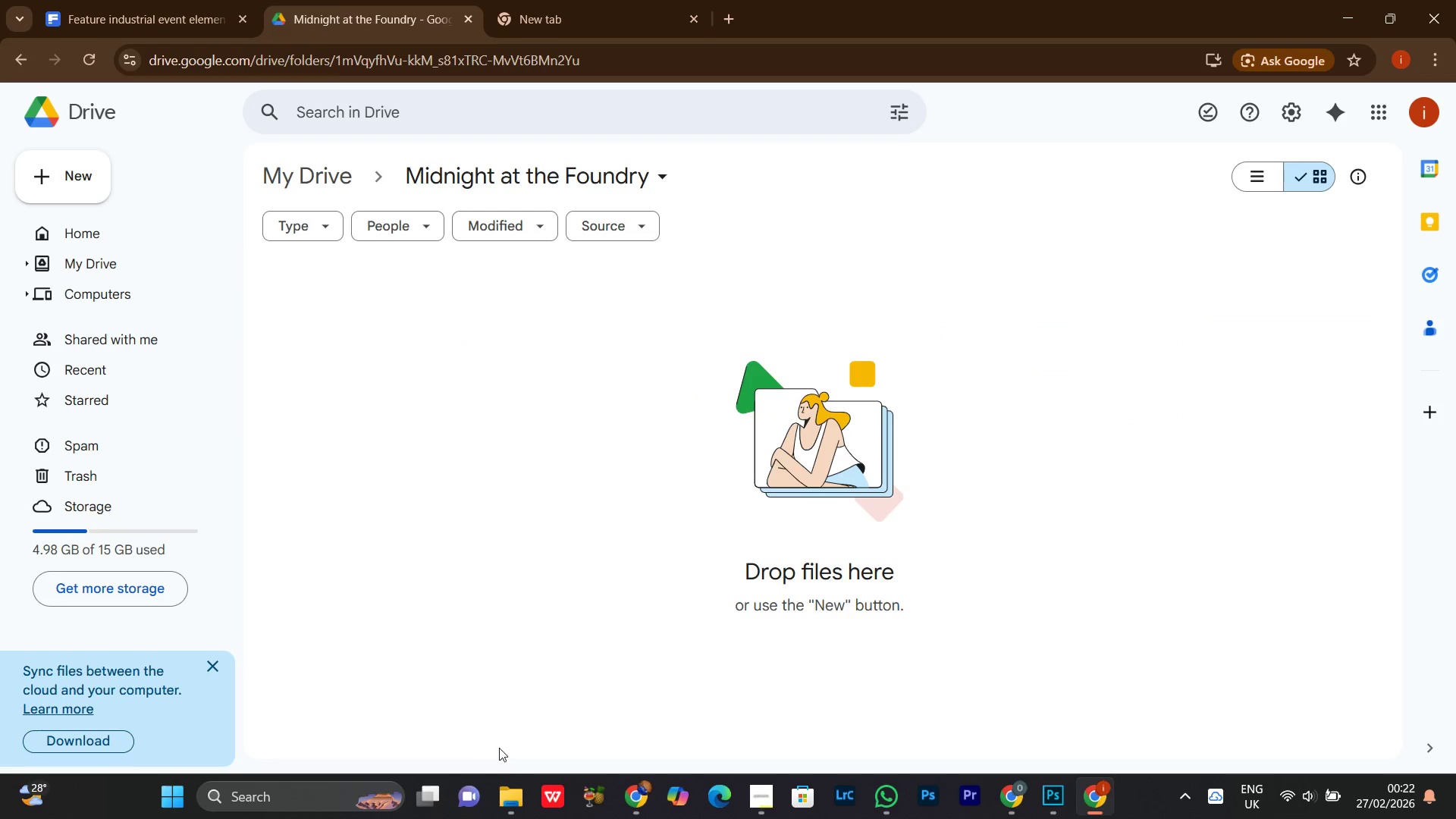 
left_click([509, 804])
 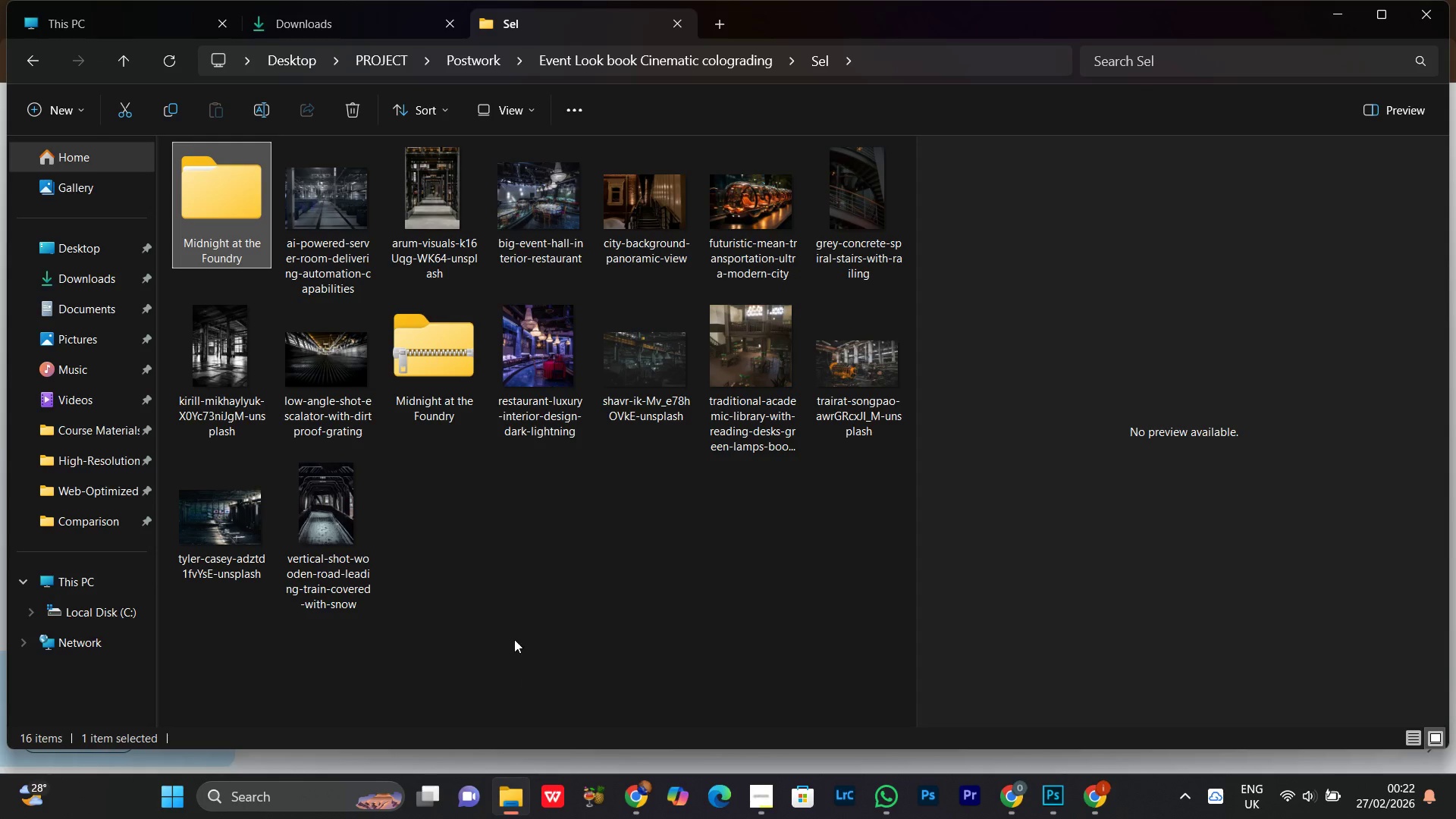 
left_click([514, 637])
 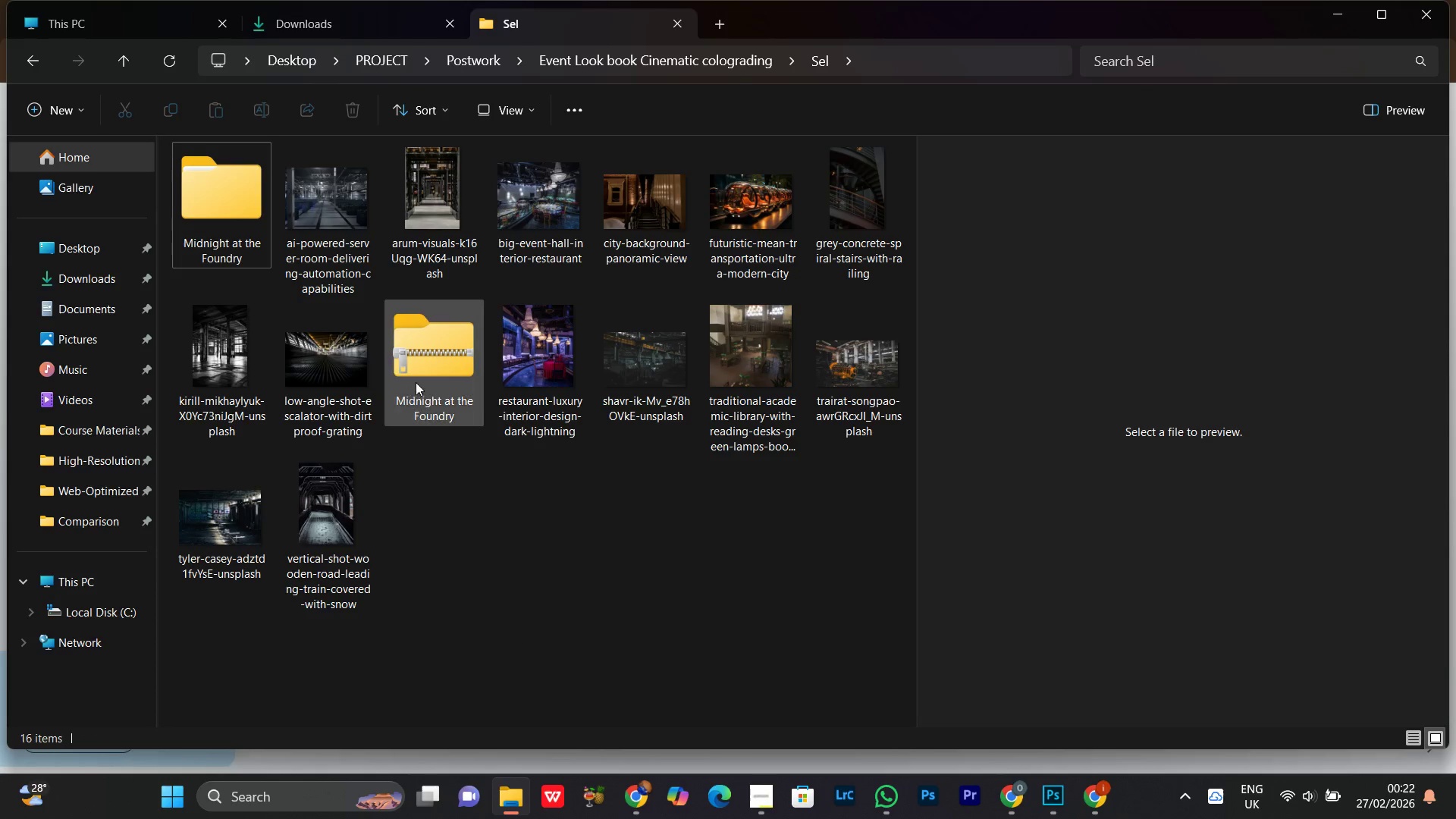 
left_click([423, 373])
 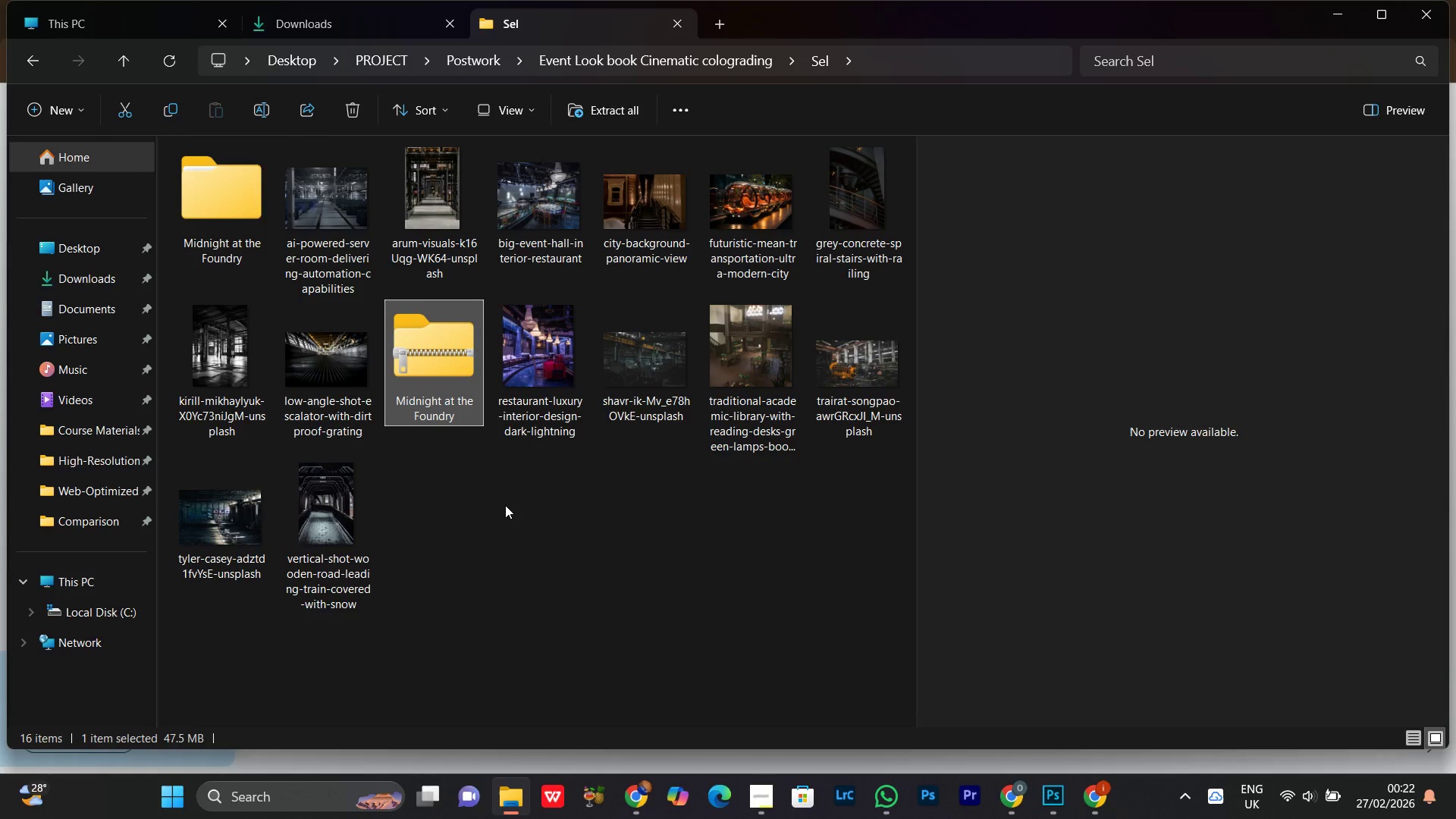 
wait(5.25)
 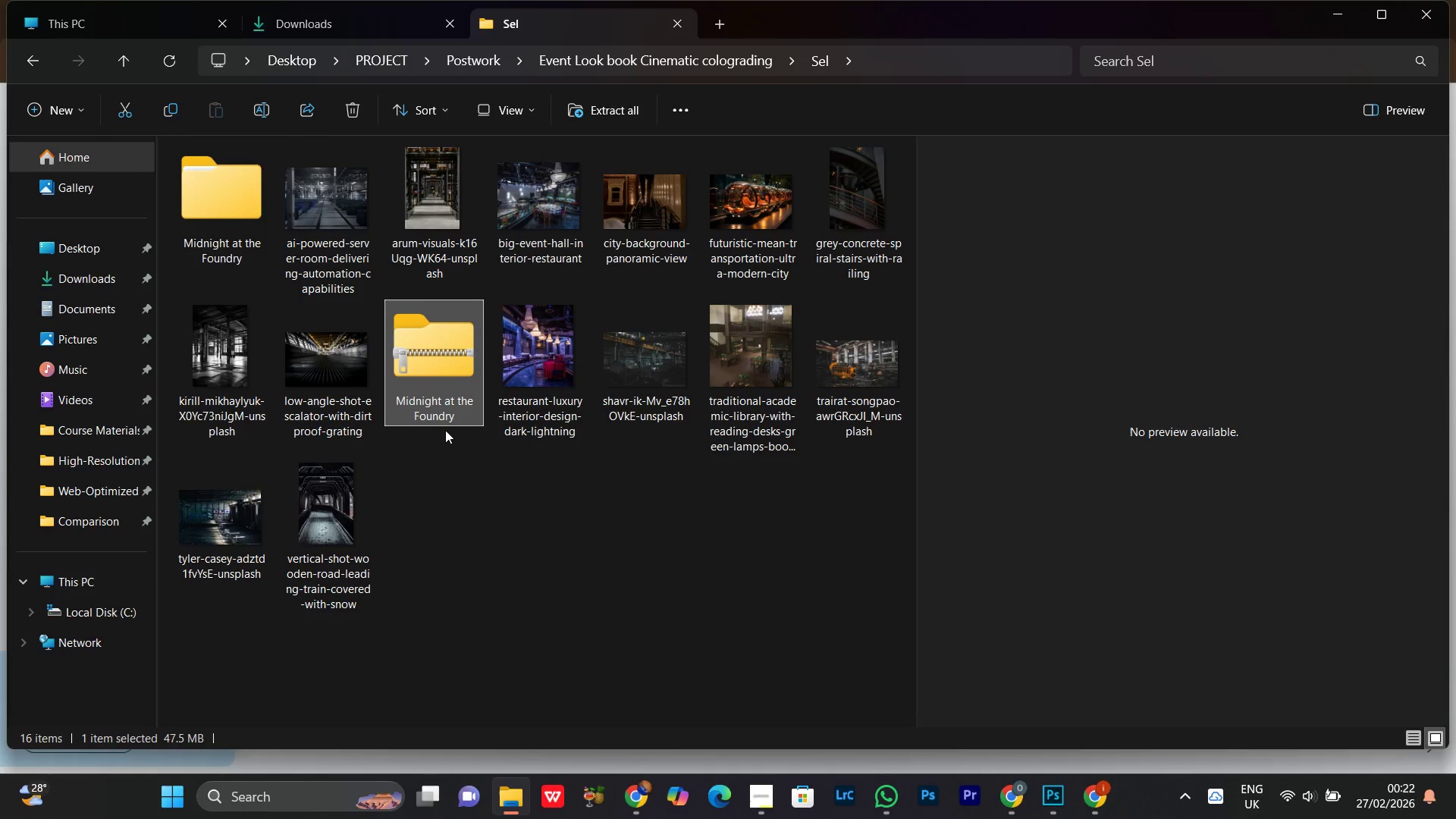 
left_click_drag(start_coordinate=[423, 372], to_coordinate=[641, 422])
 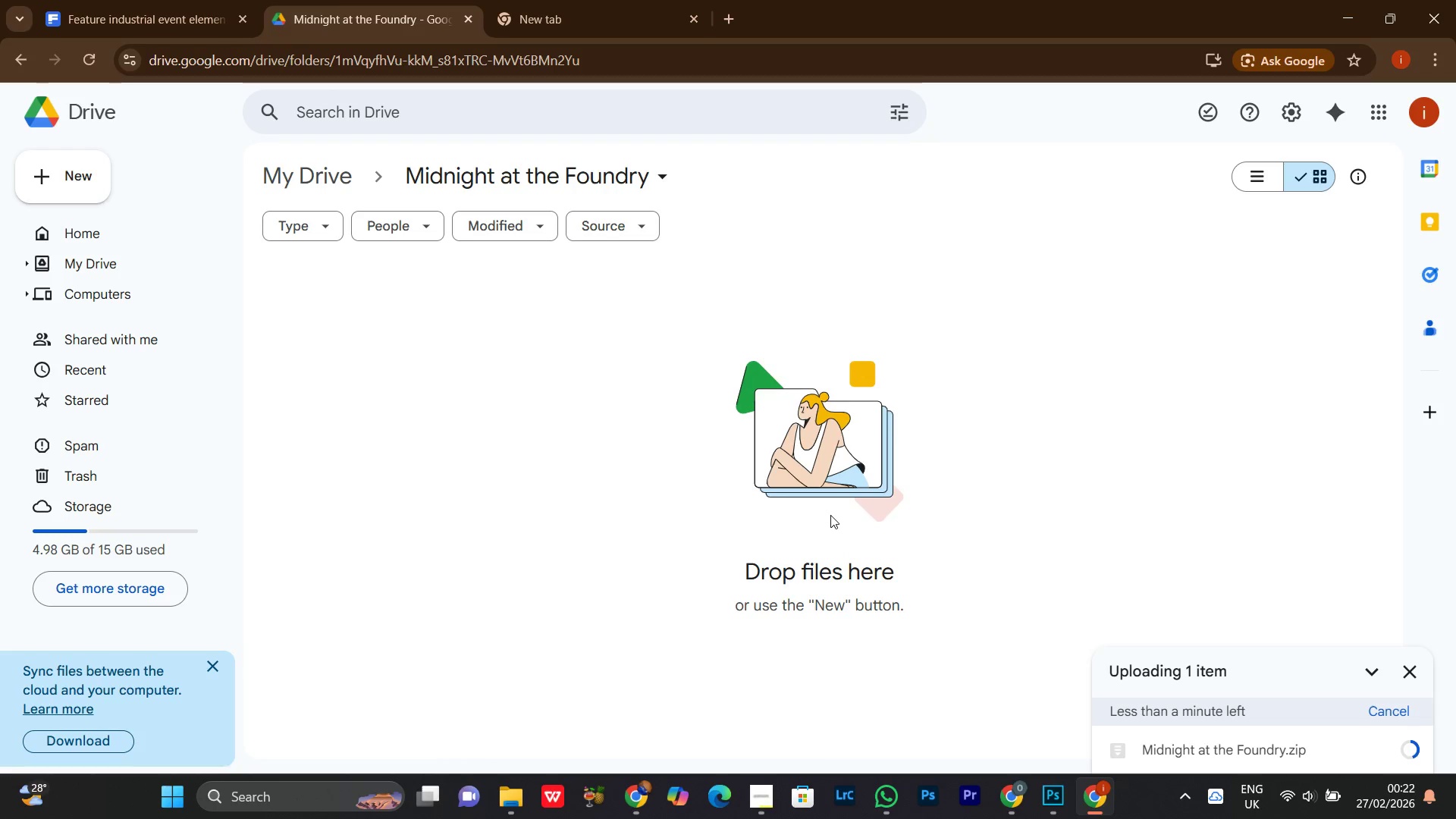 
wait(12.86)
 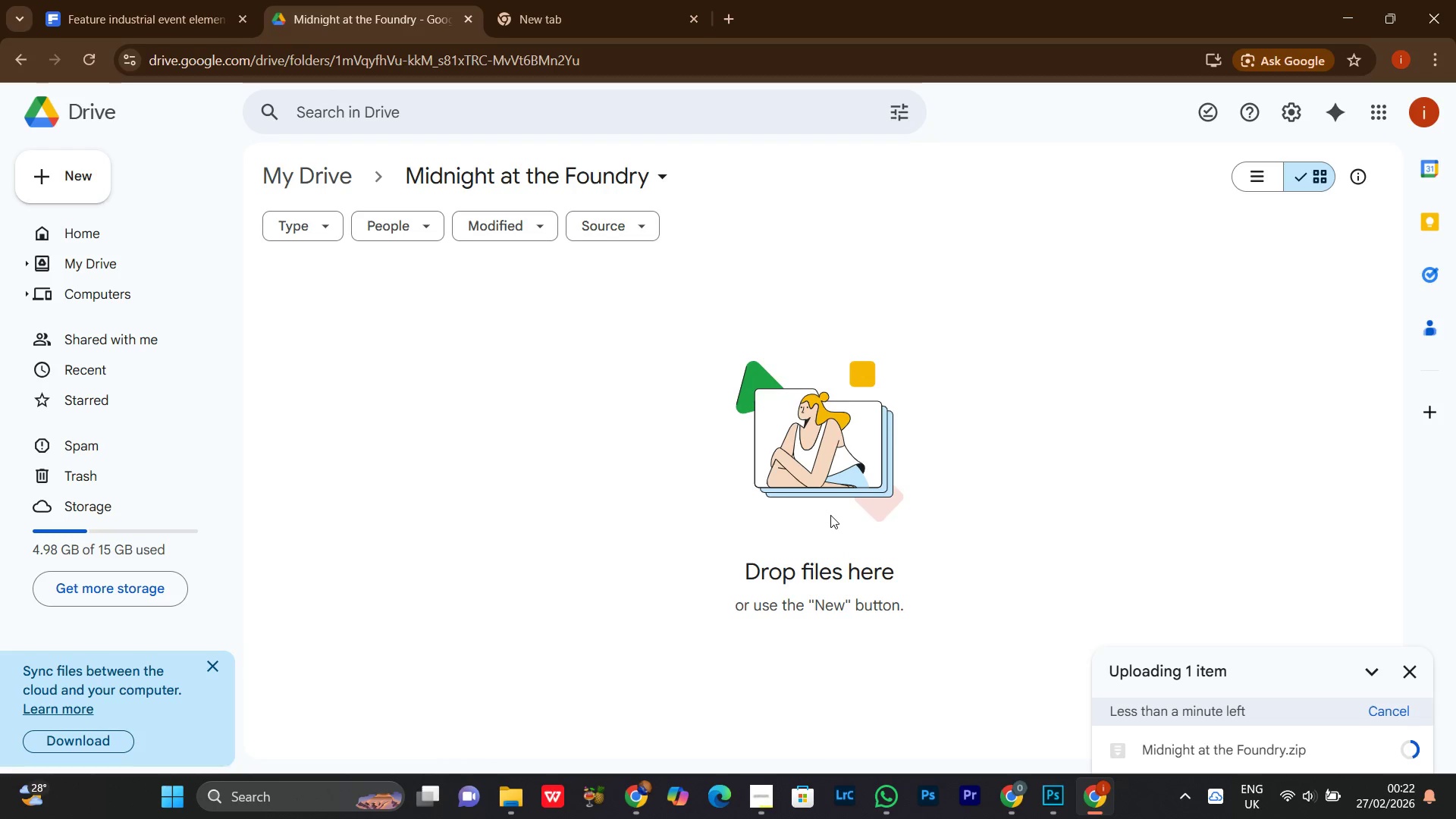 
left_click([948, 550])
 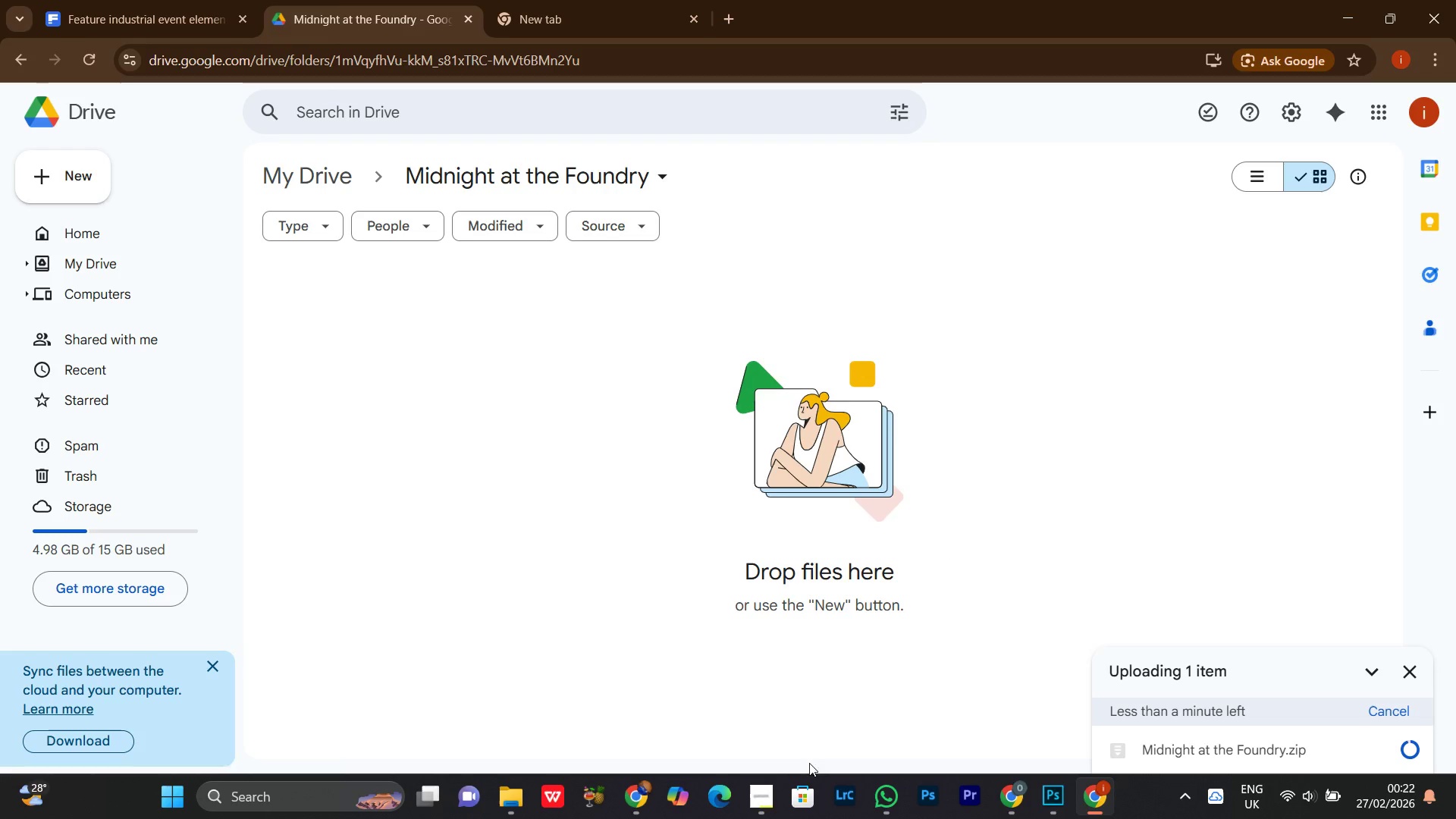 
left_click([760, 792])